 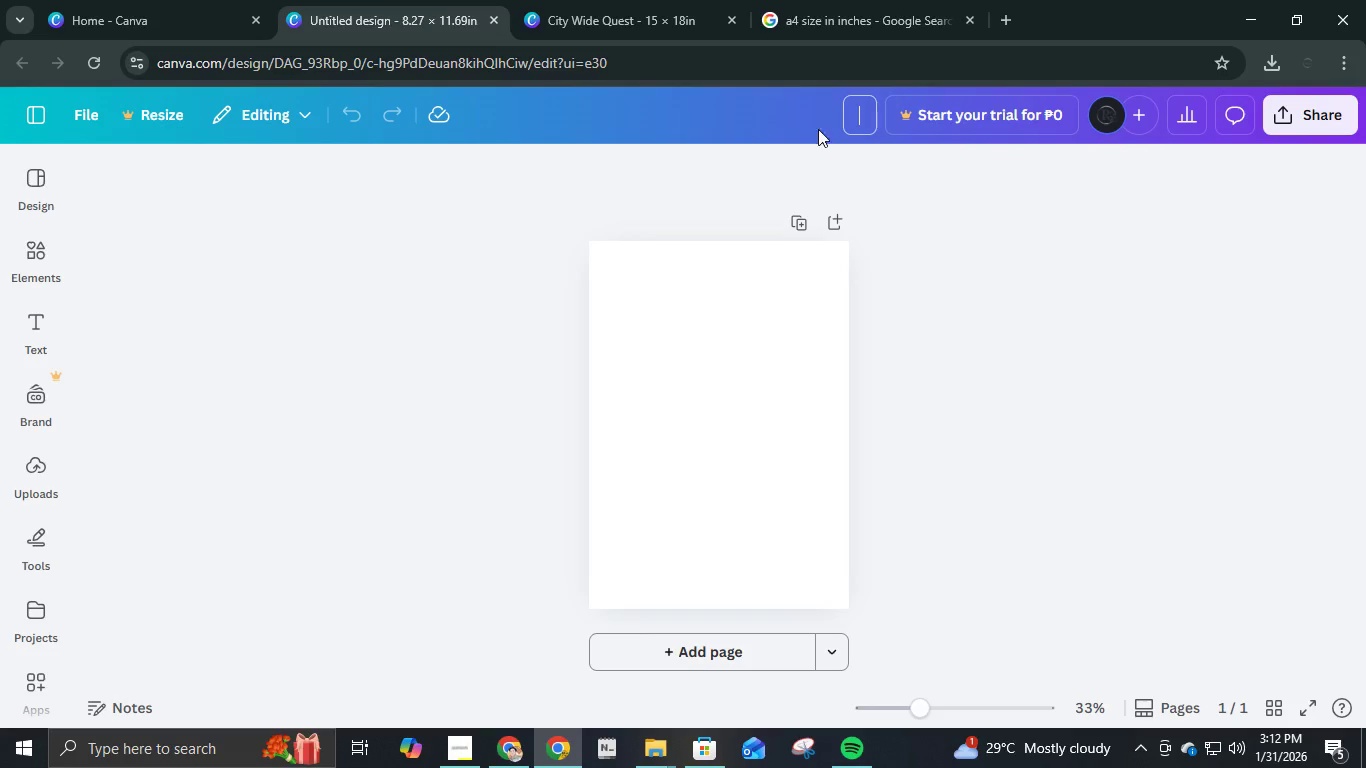 
type(Designe)
key(Backspace)
type( Deck)
 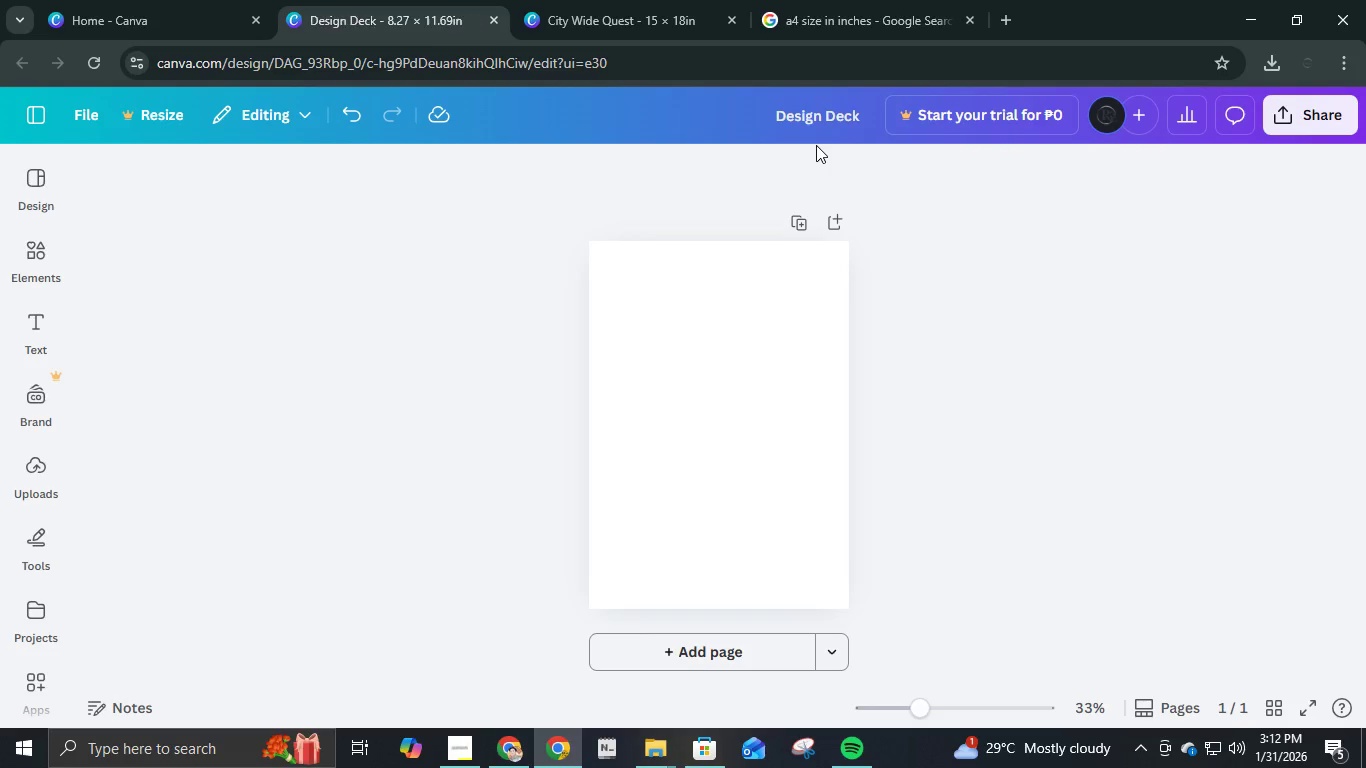 
 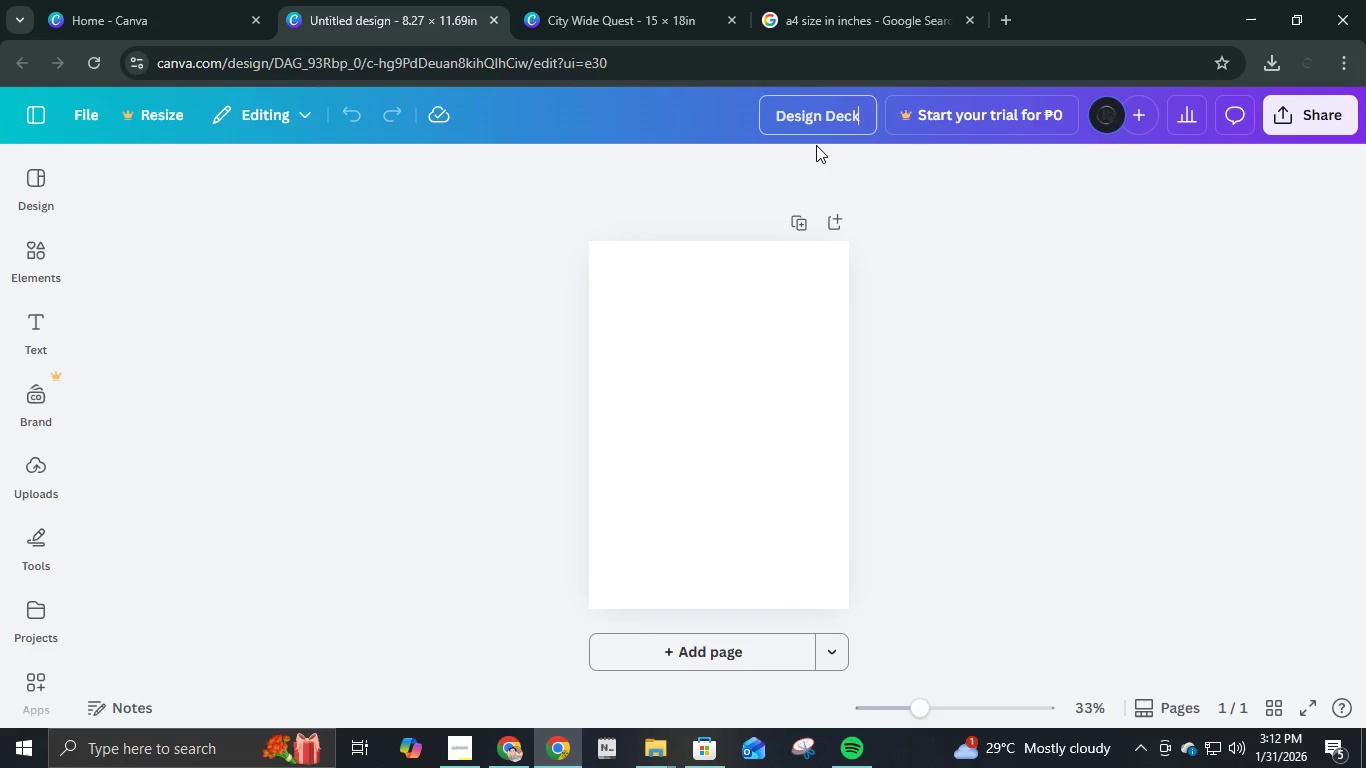 
key(Enter)
 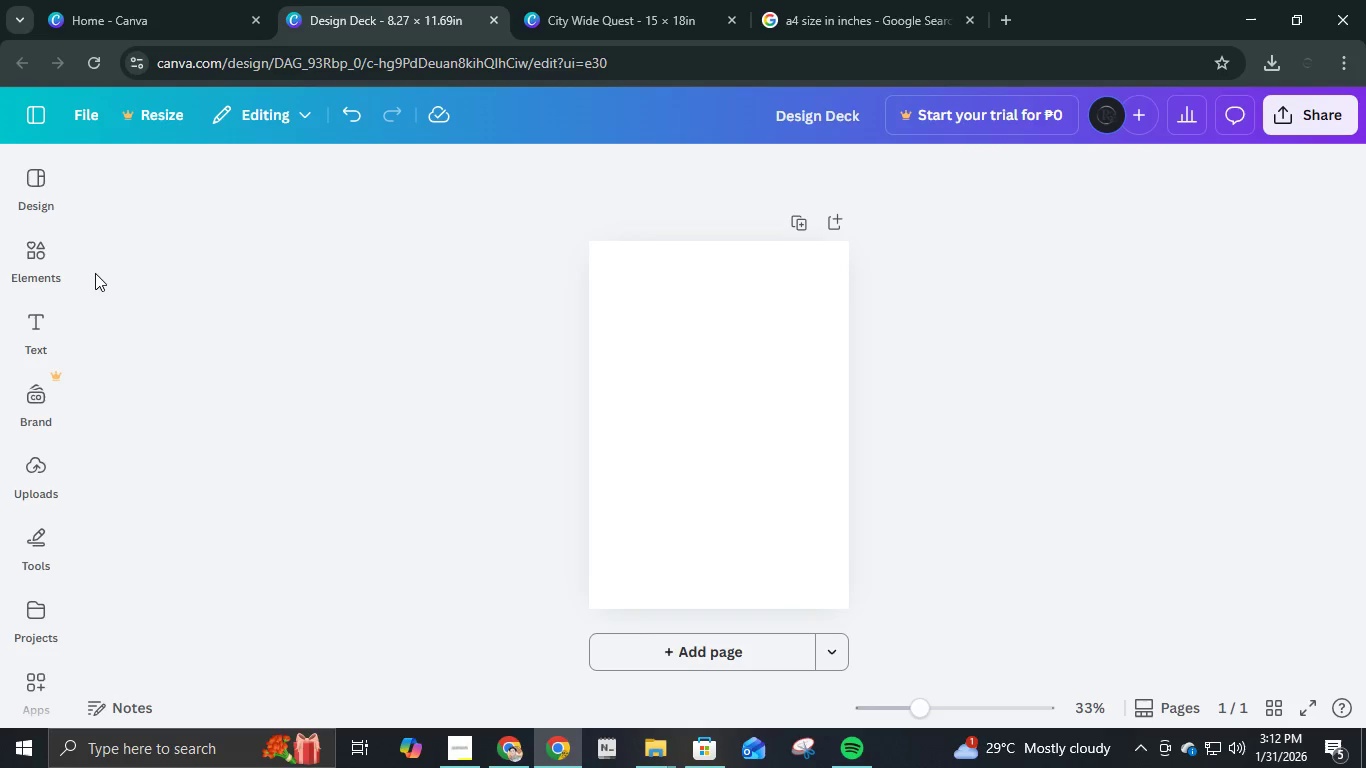 
left_click([40, 242])
 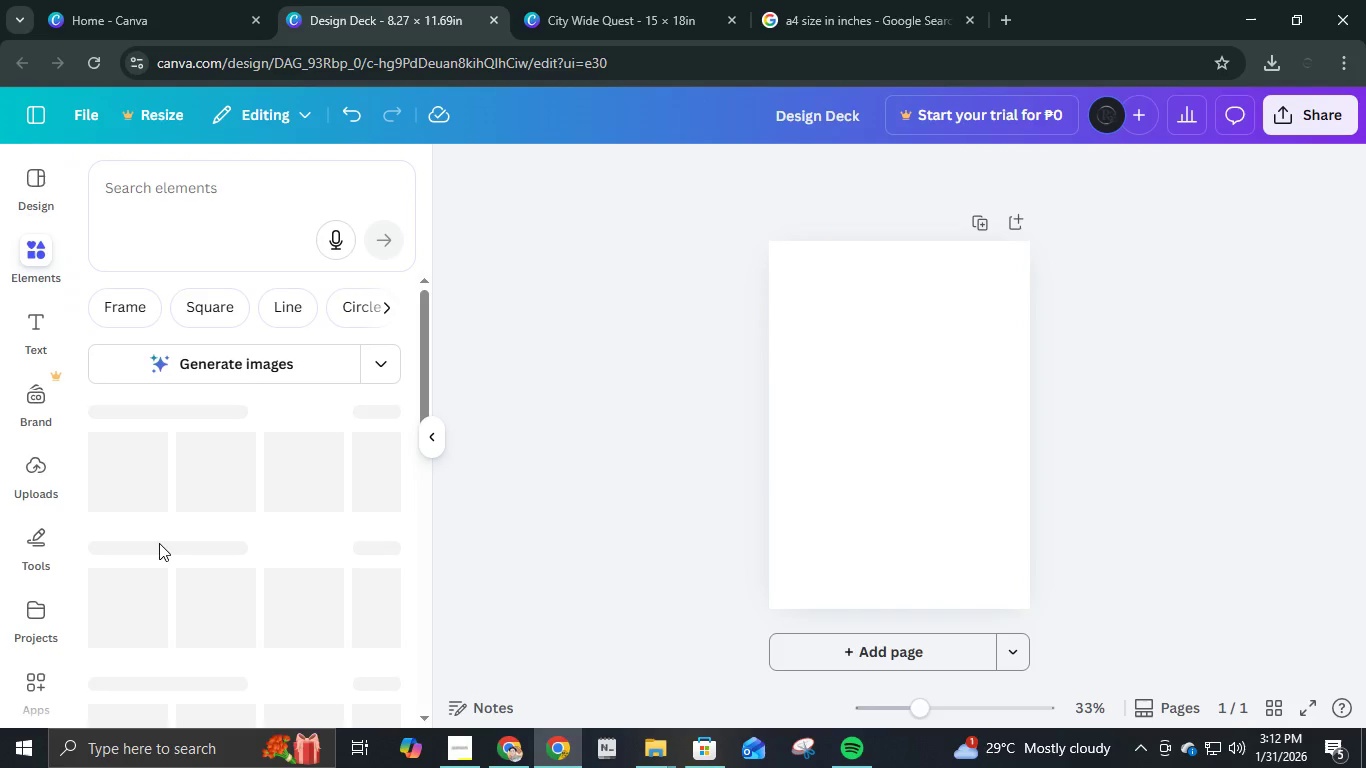 
scroll: coordinate [169, 542], scroll_direction: down, amount: 2.0
 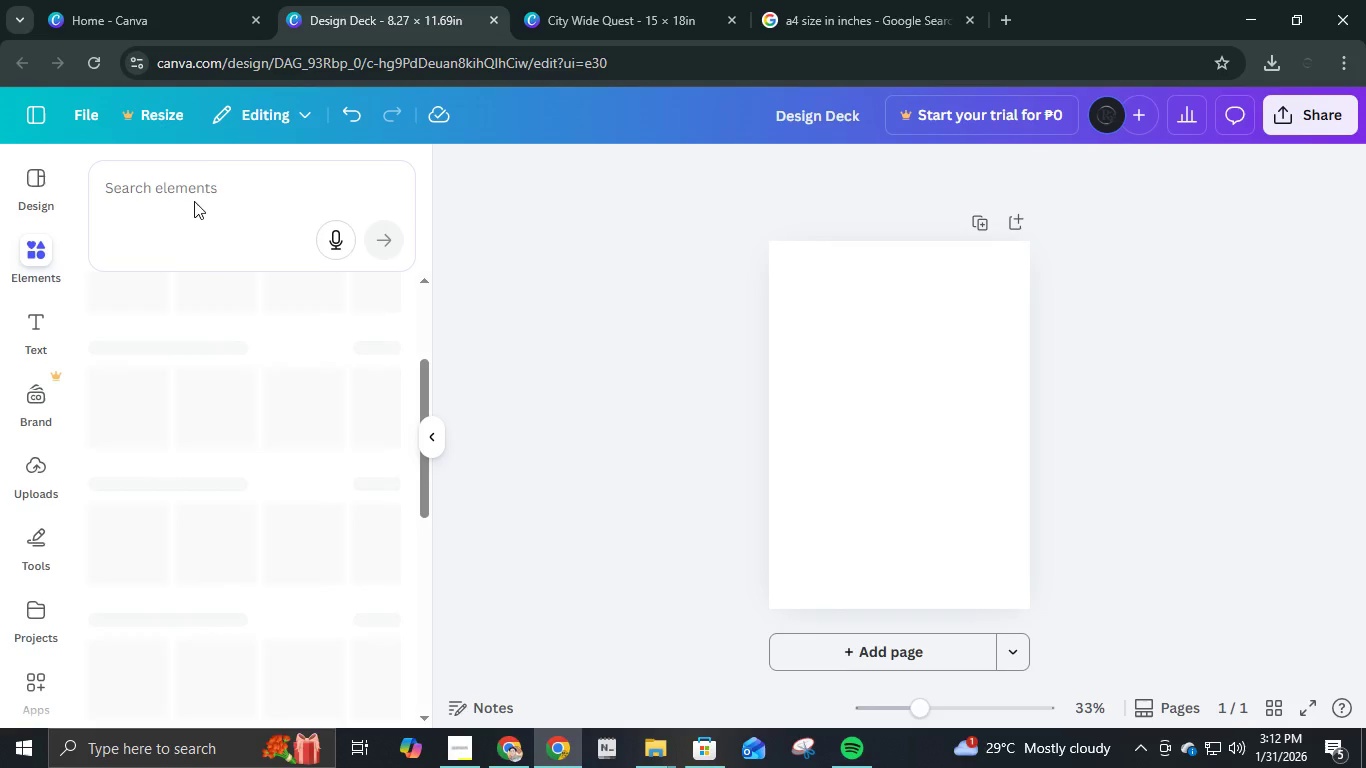 
left_click([188, 181])
 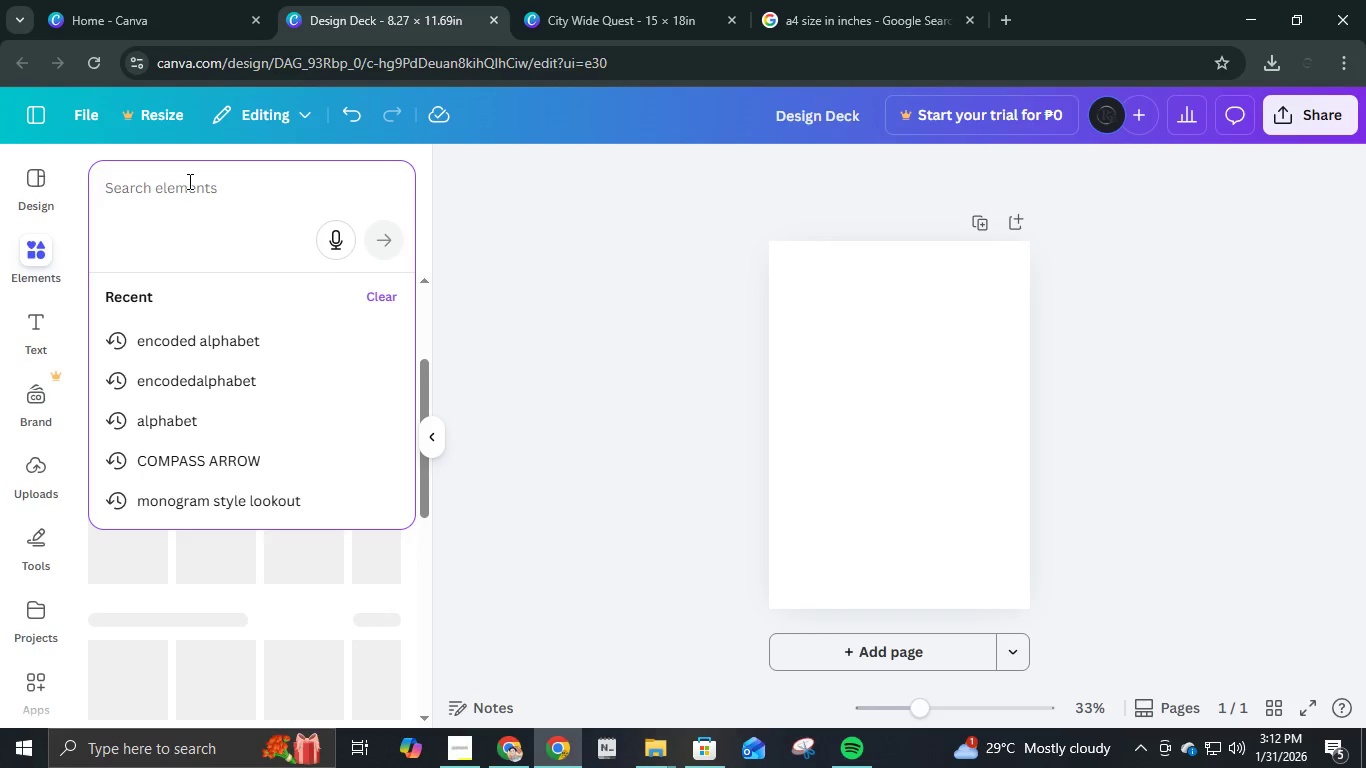 
type(apparel mock ups)
 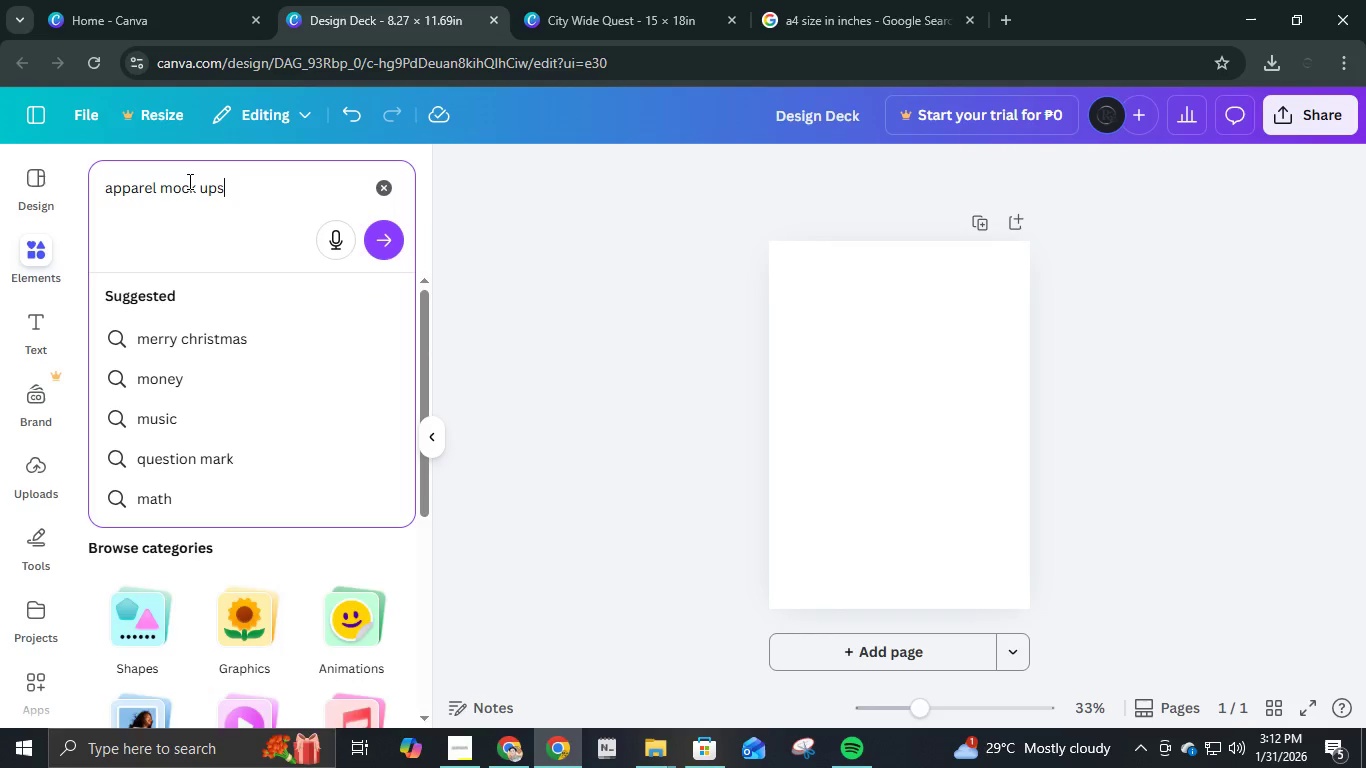 
key(Enter)
 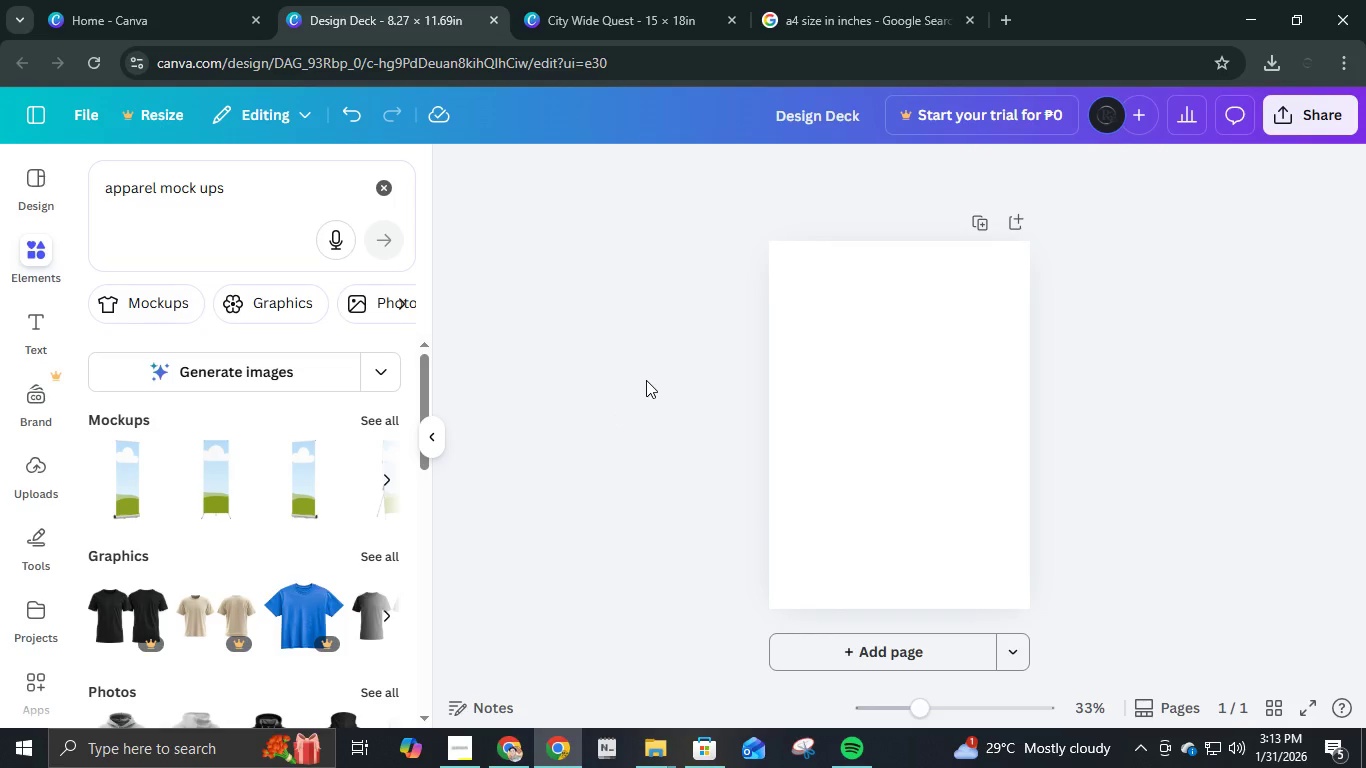 
wait(46.61)
 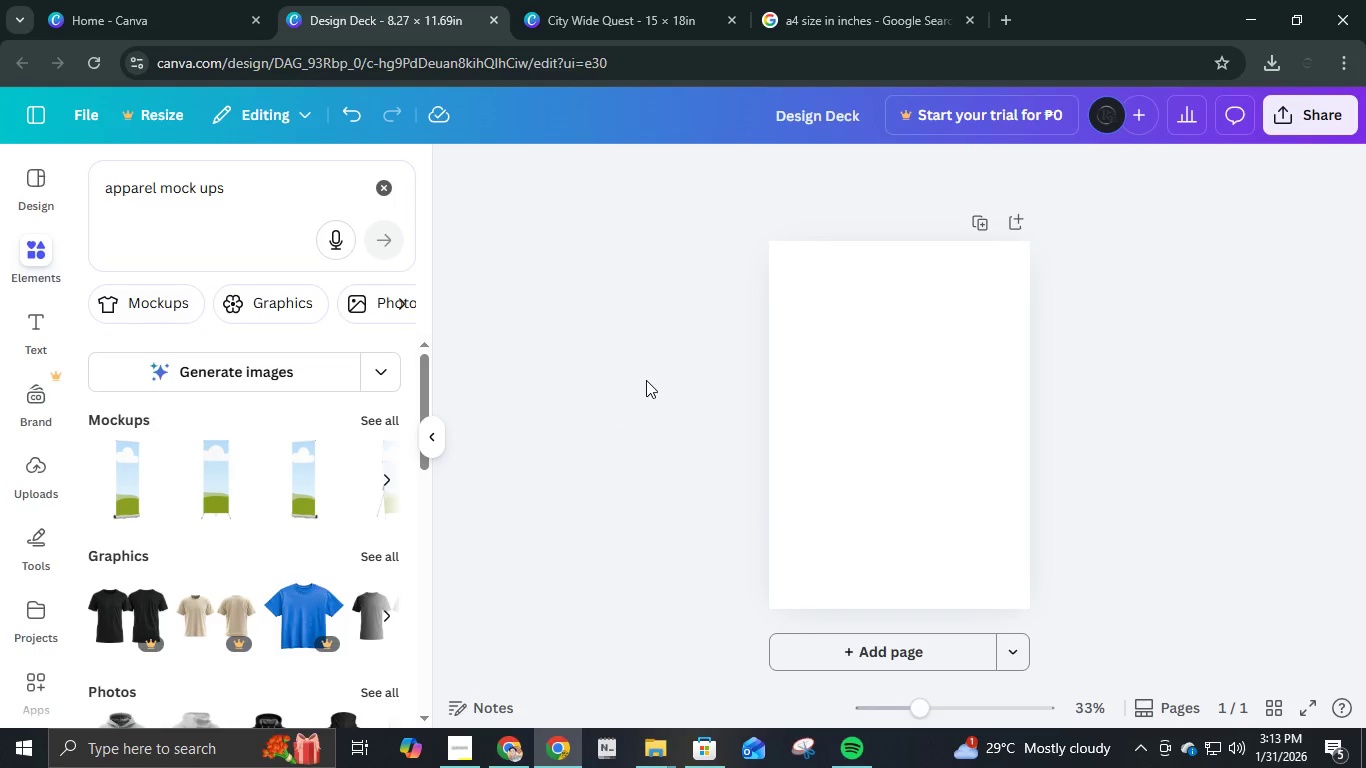 
left_click([371, 412])
 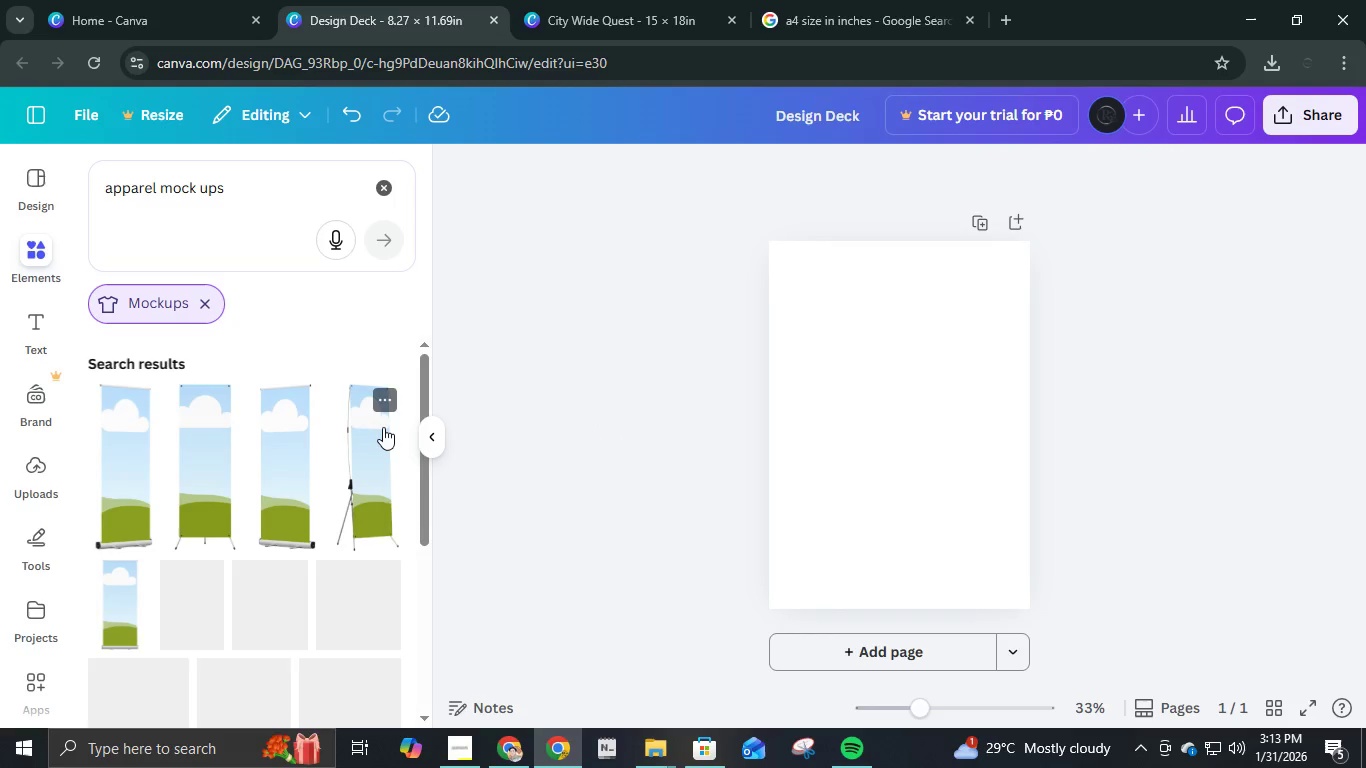 
scroll: coordinate [380, 437], scroll_direction: down, amount: 4.0
 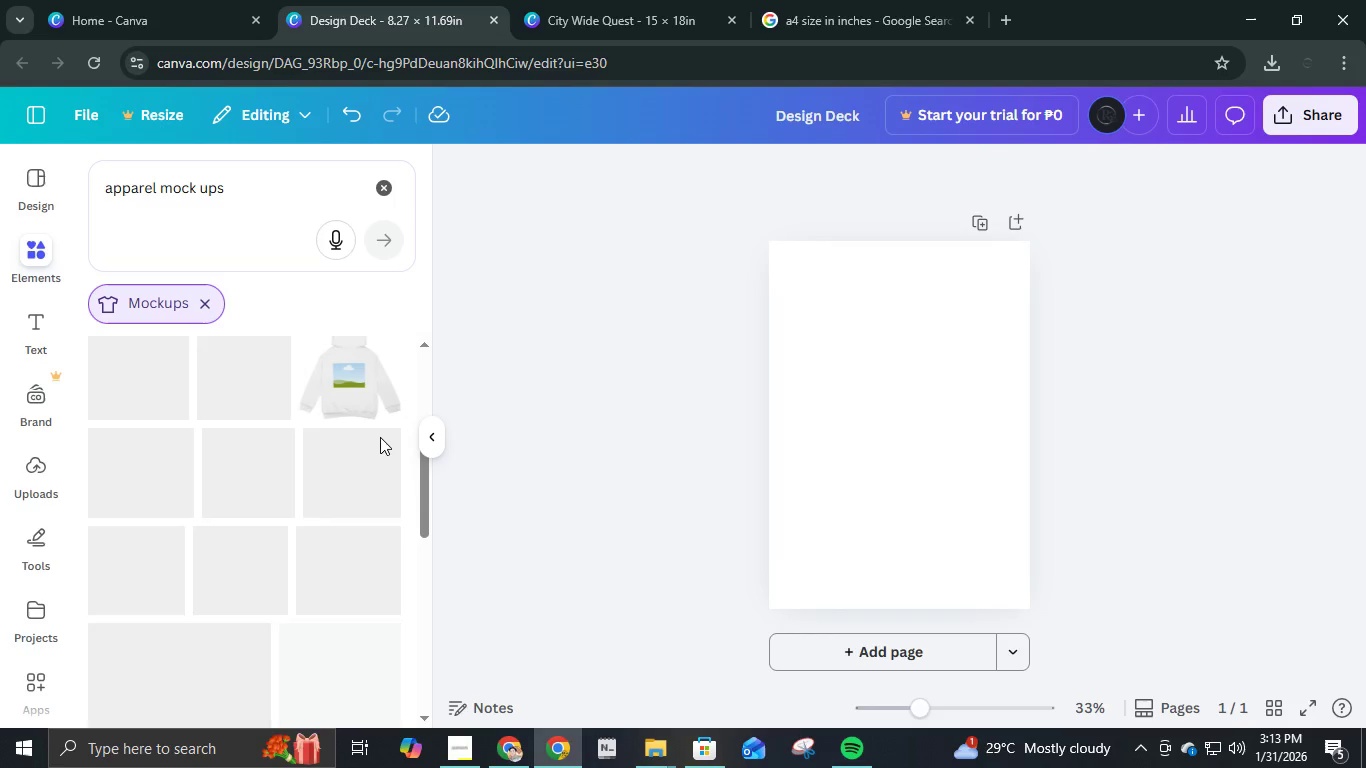 
scroll: coordinate [378, 436], scroll_direction: up, amount: 1.0
 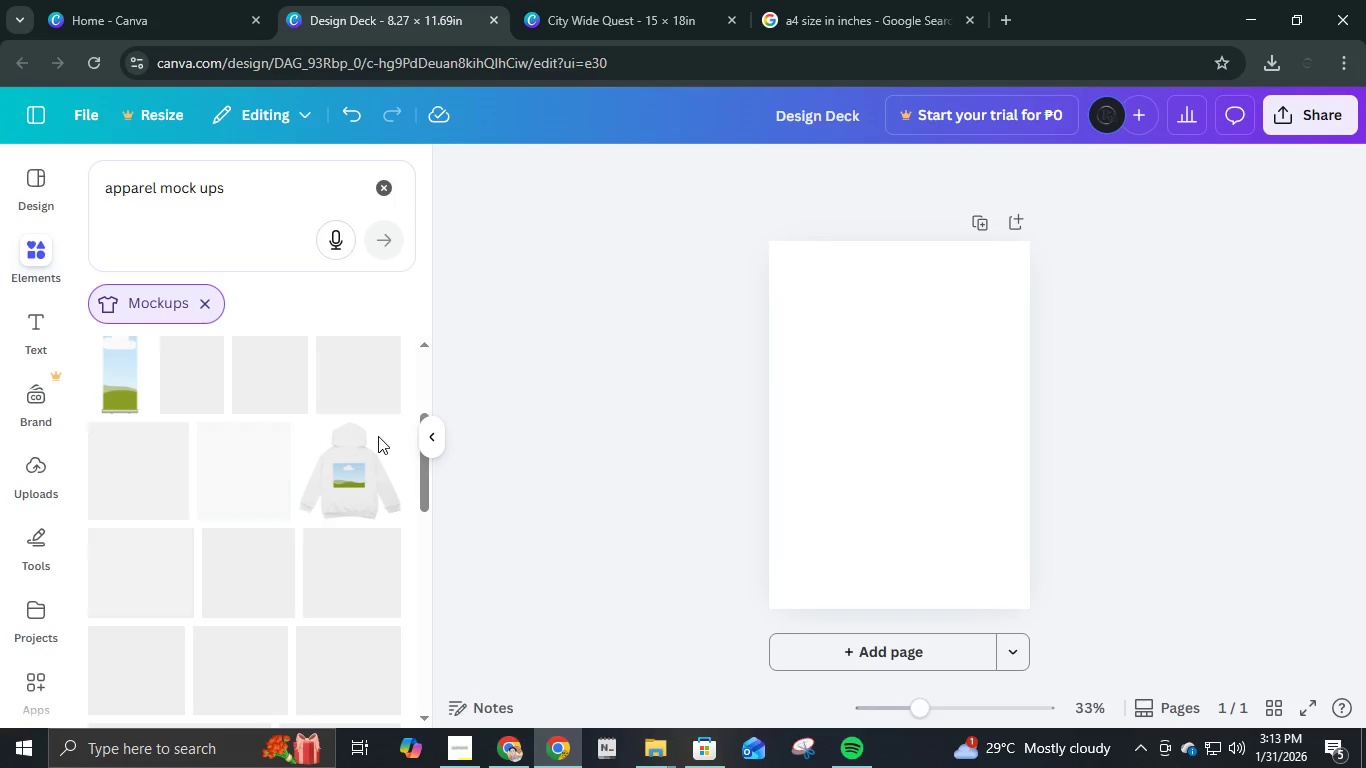 
mouse_move([323, 502])
 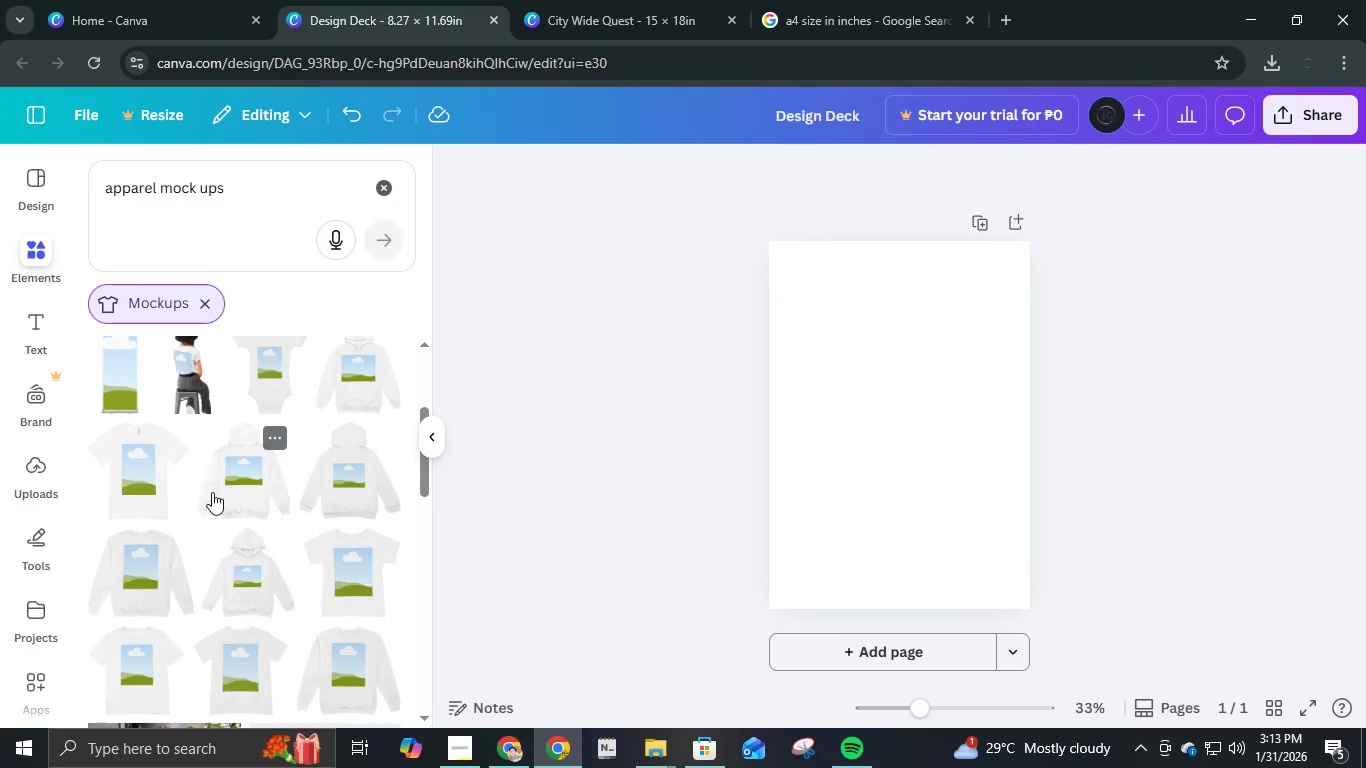 
mouse_move([230, 473])
 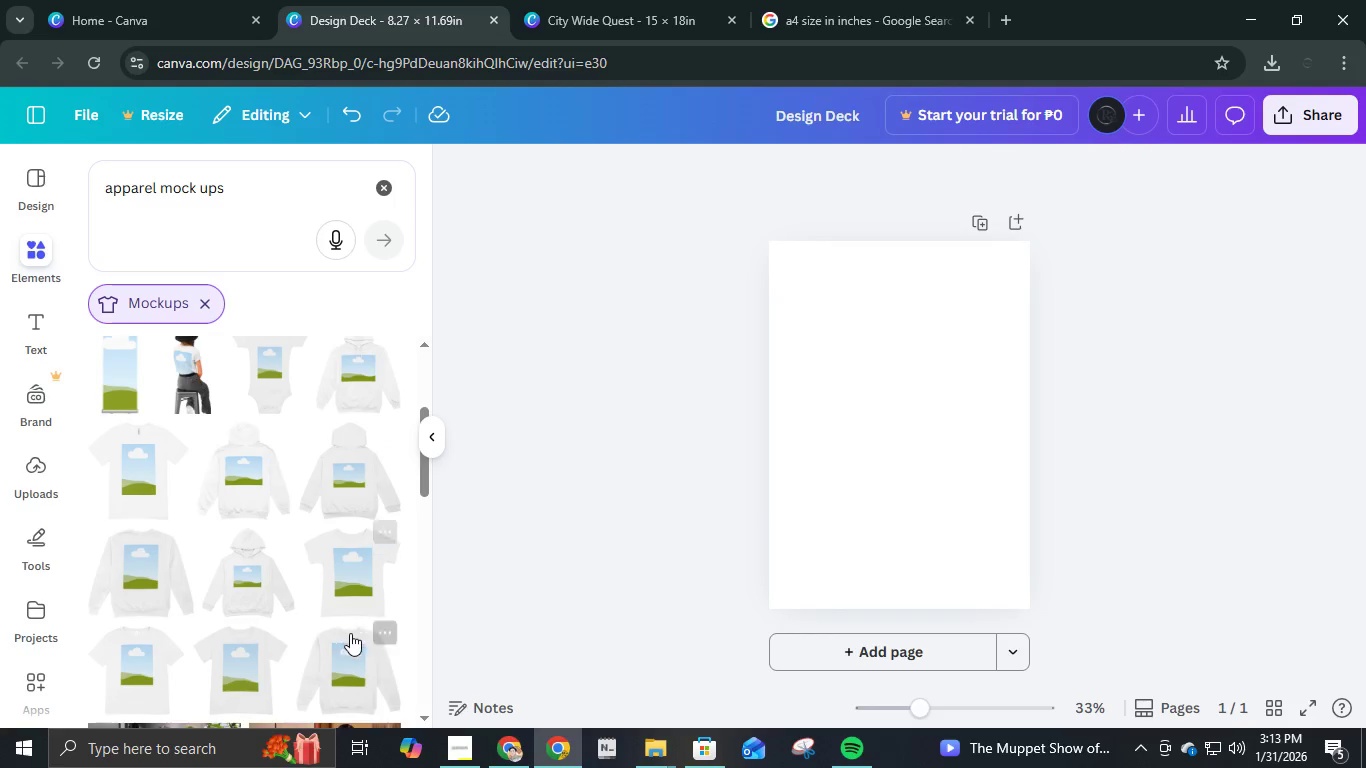 
wait(9.12)
 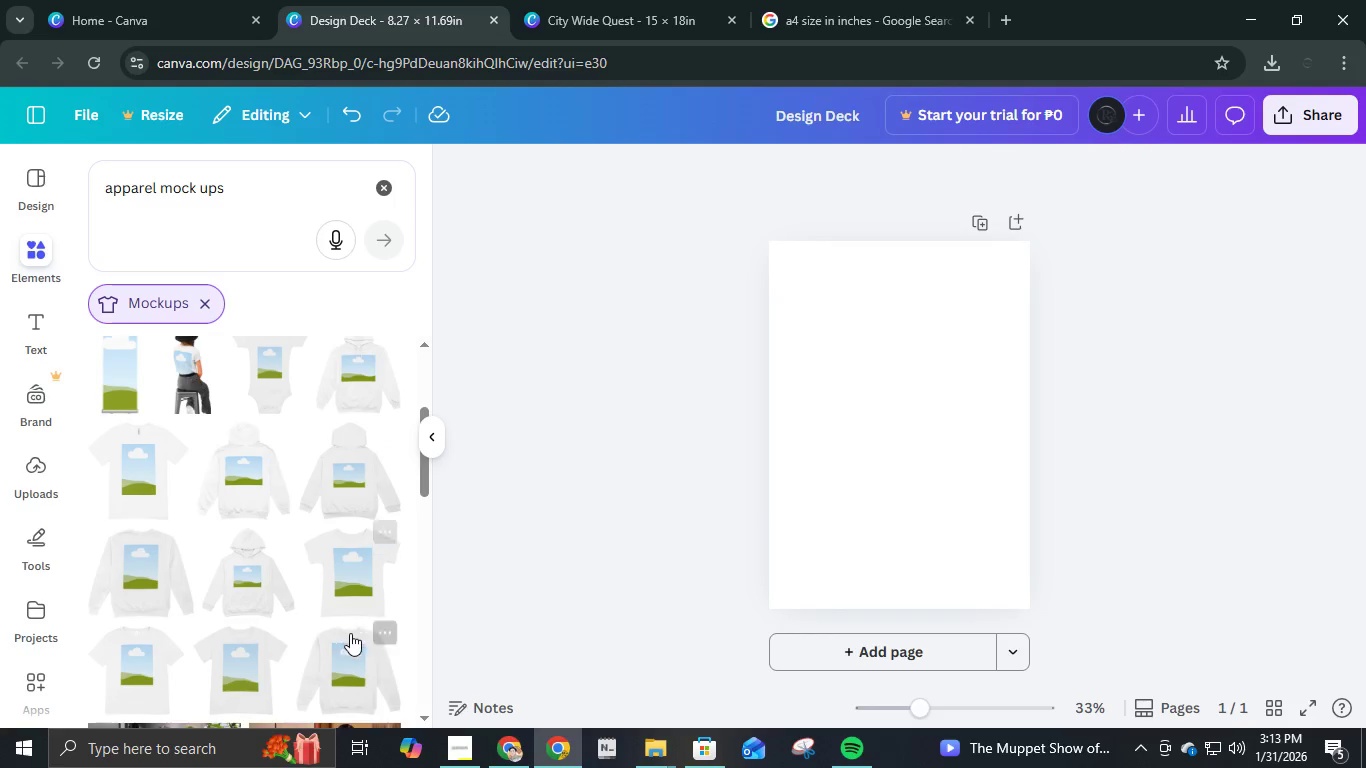 
scroll: coordinate [357, 540], scroll_direction: down, amount: 2.0
 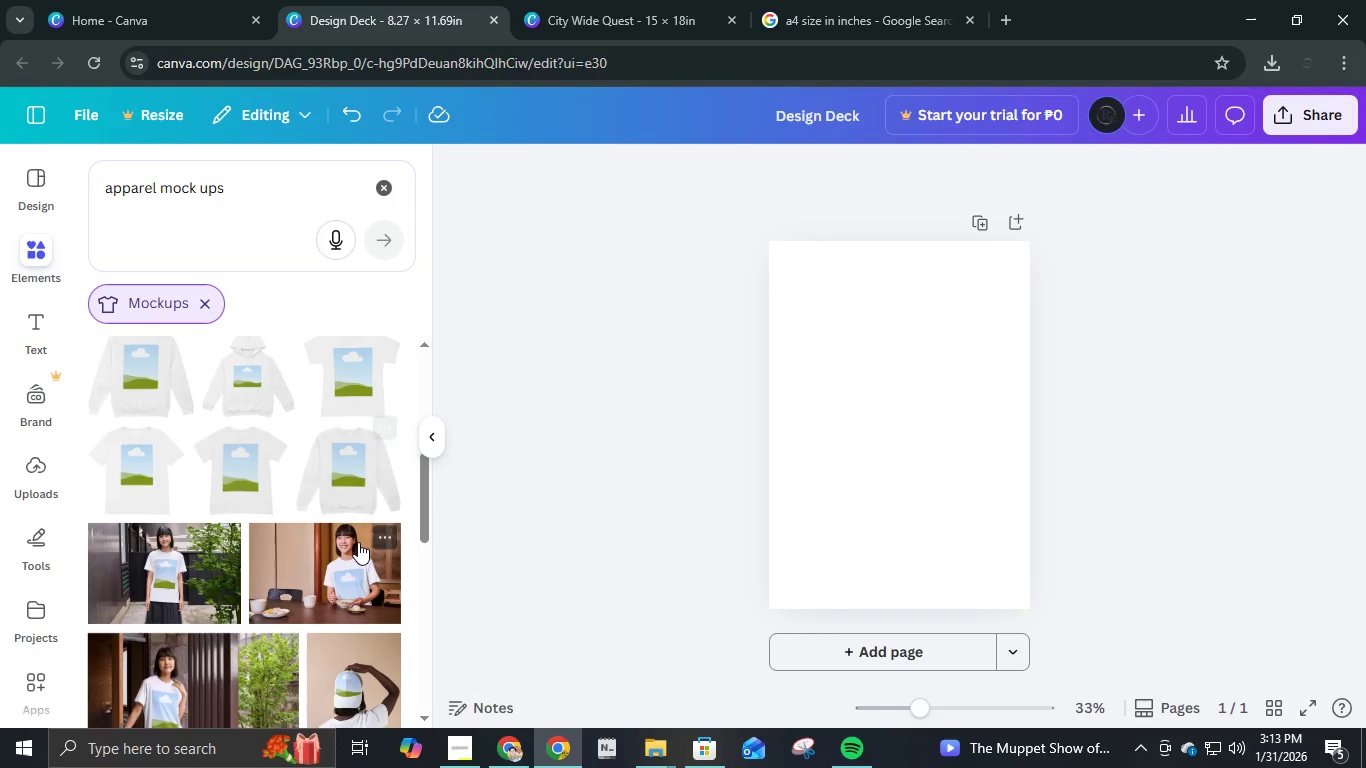 
scroll: coordinate [361, 541], scroll_direction: none, amount: 0.0
 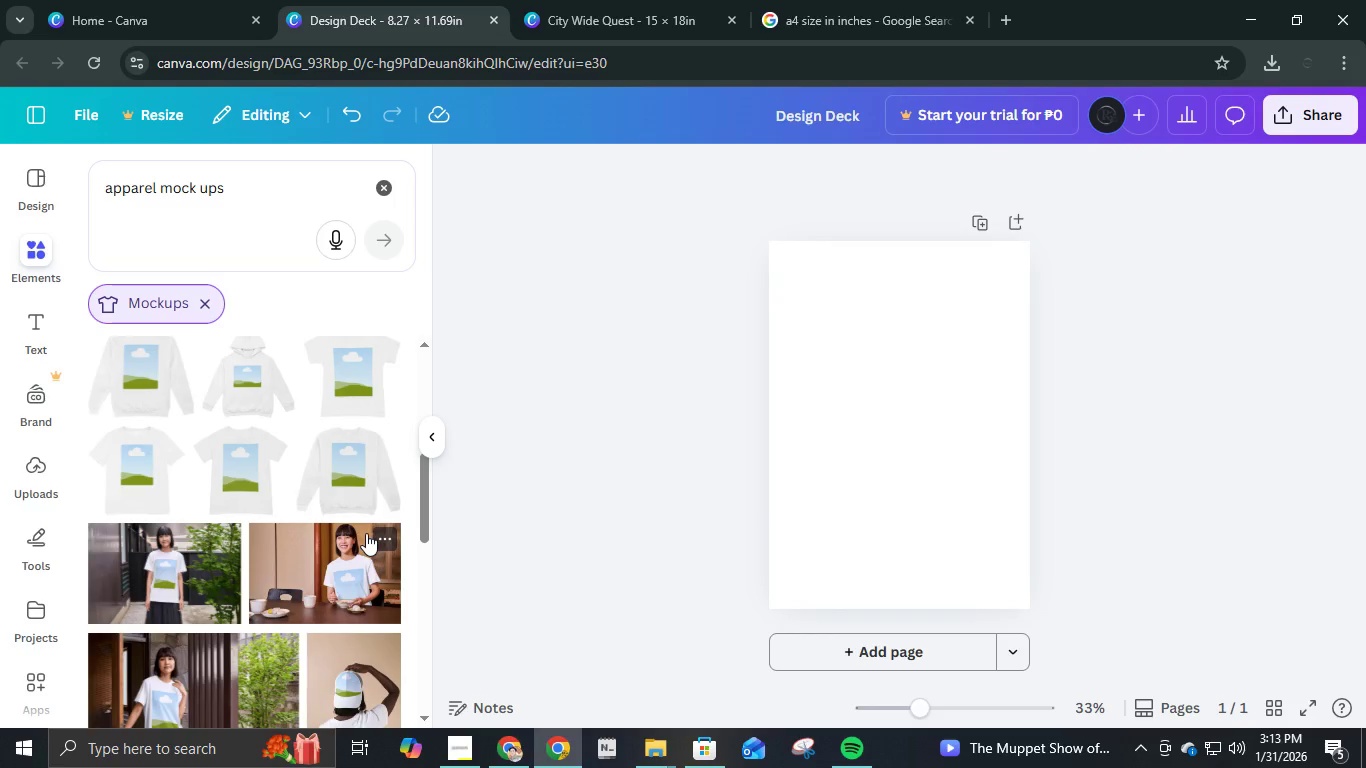 
scroll: coordinate [366, 533], scroll_direction: down, amount: 4.0
 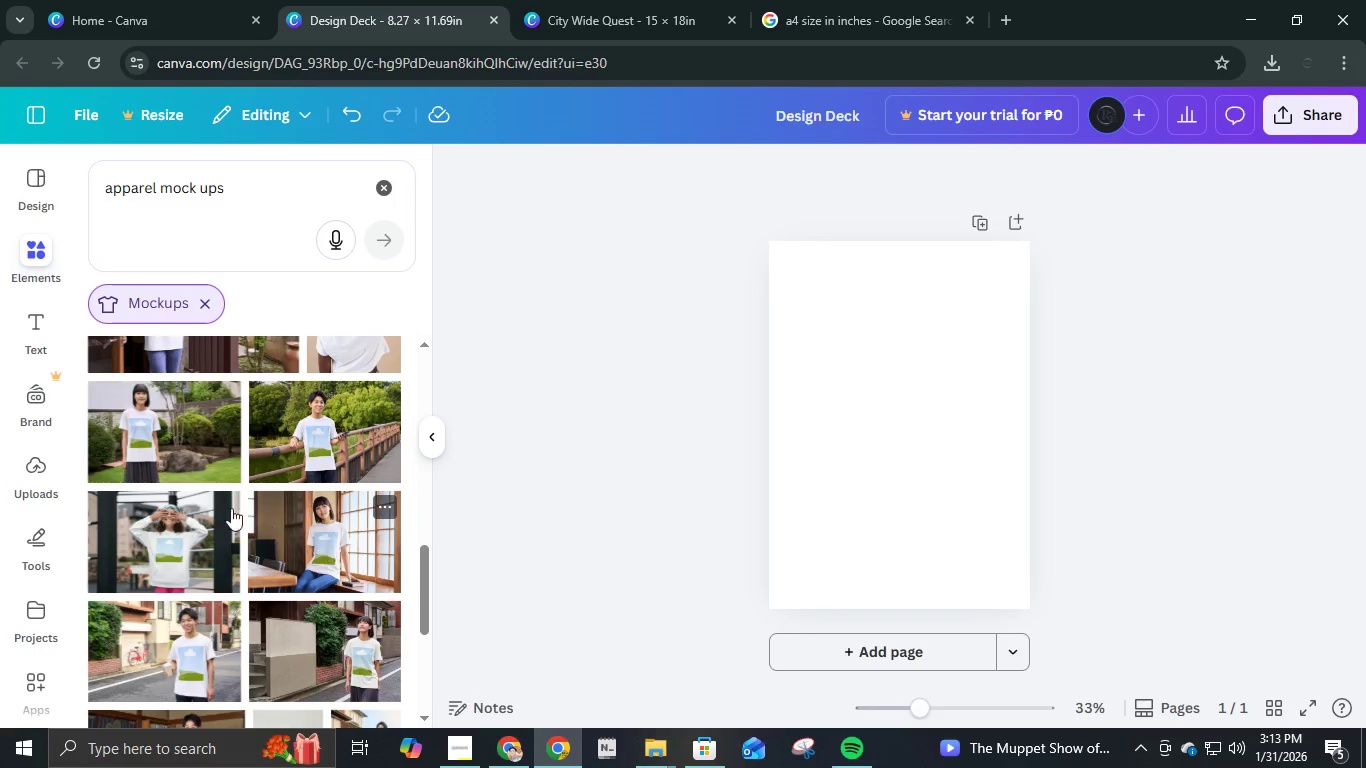 
scroll: coordinate [176, 484], scroll_direction: up, amount: 1.0
 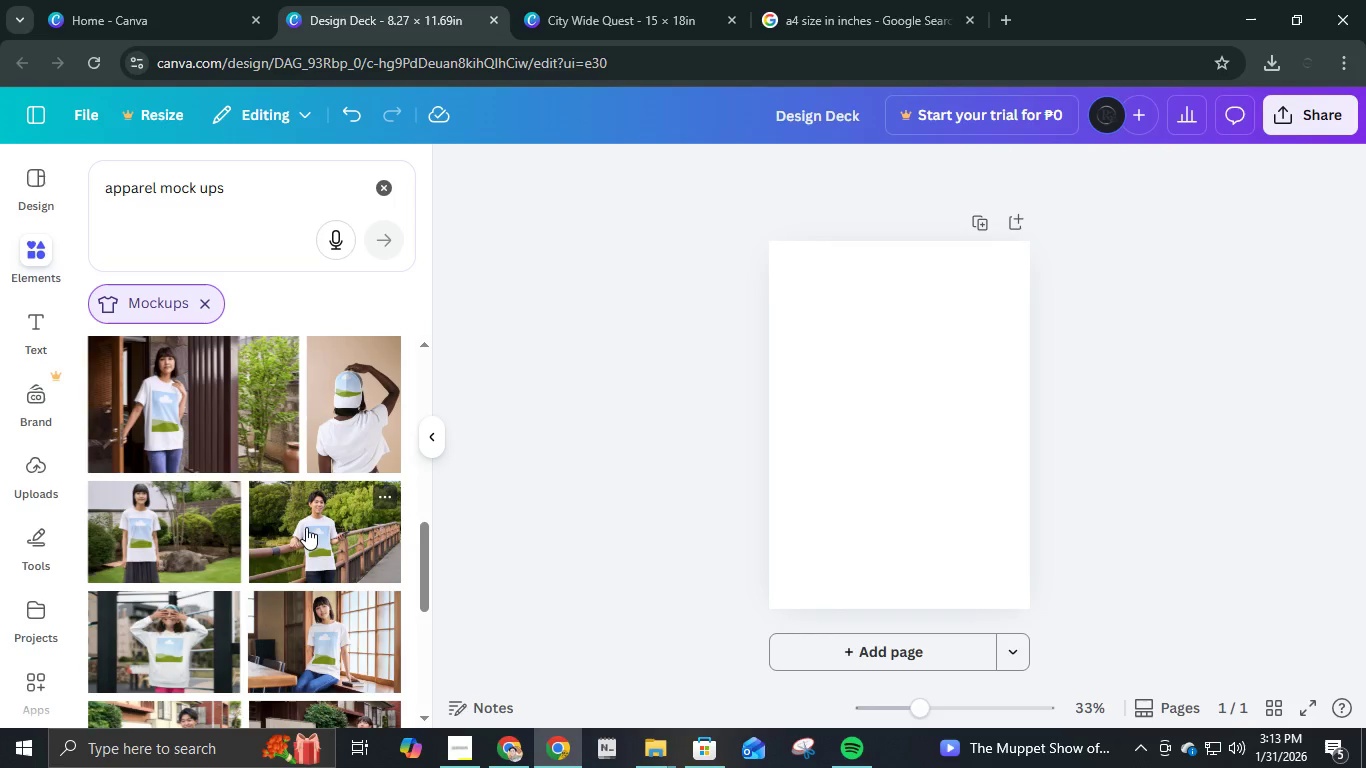 
scroll: coordinate [374, 636], scroll_direction: down, amount: 7.0
 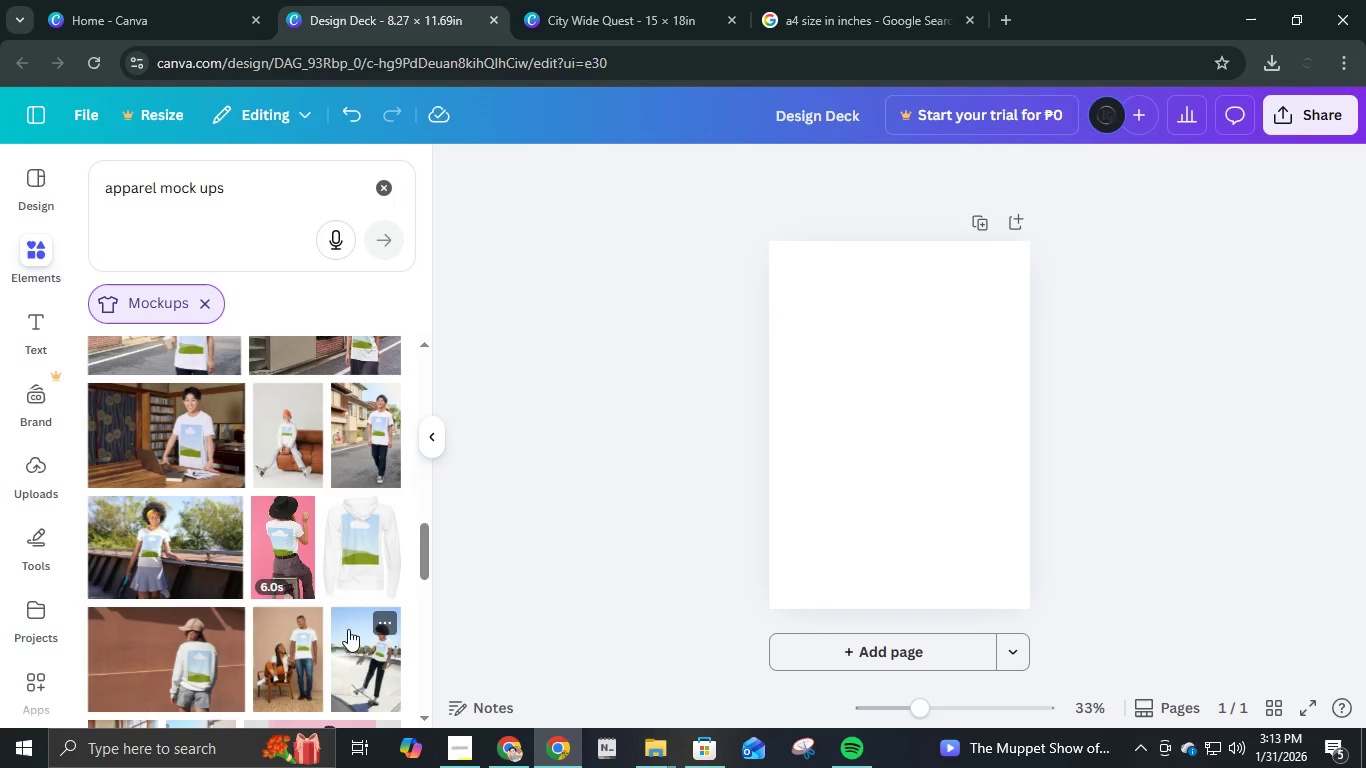 
mouse_move([264, 570])
 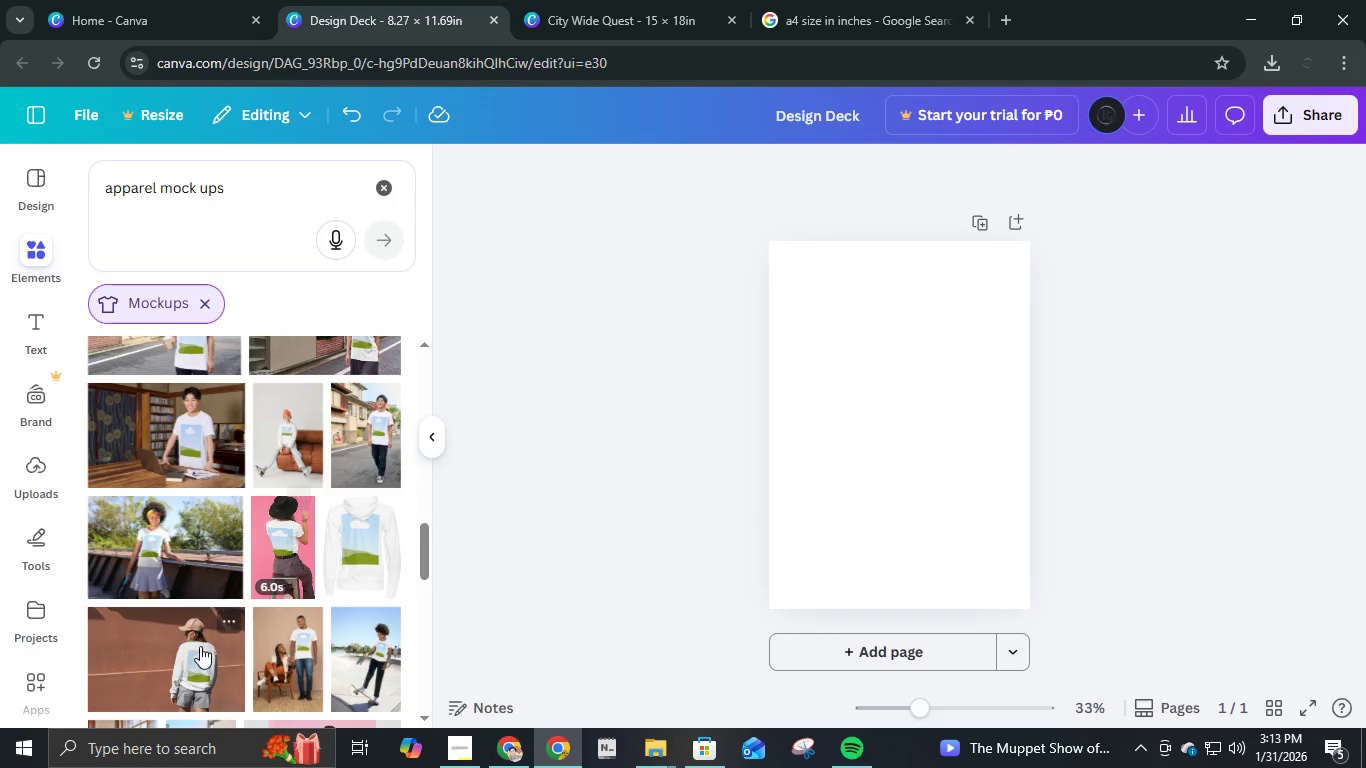 
left_click([200, 648])
 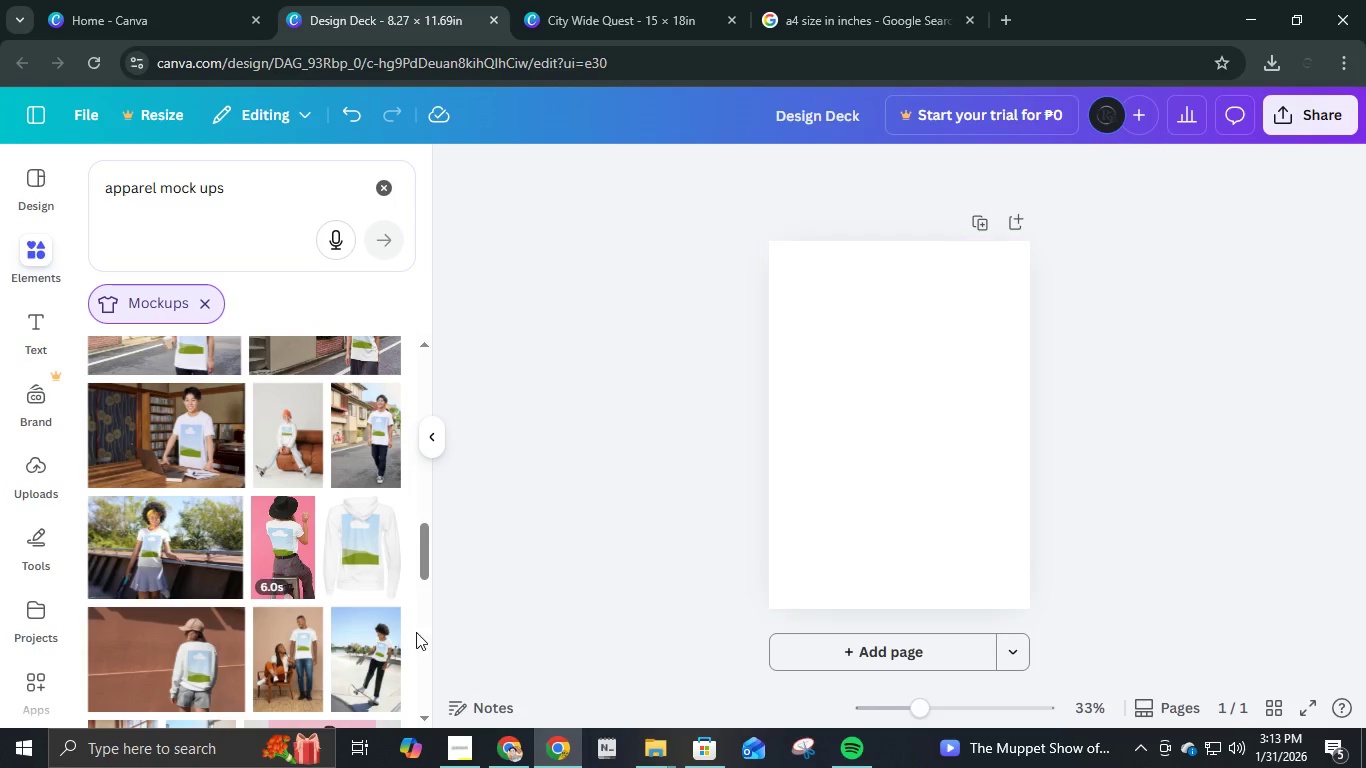 
left_click([187, 679])
 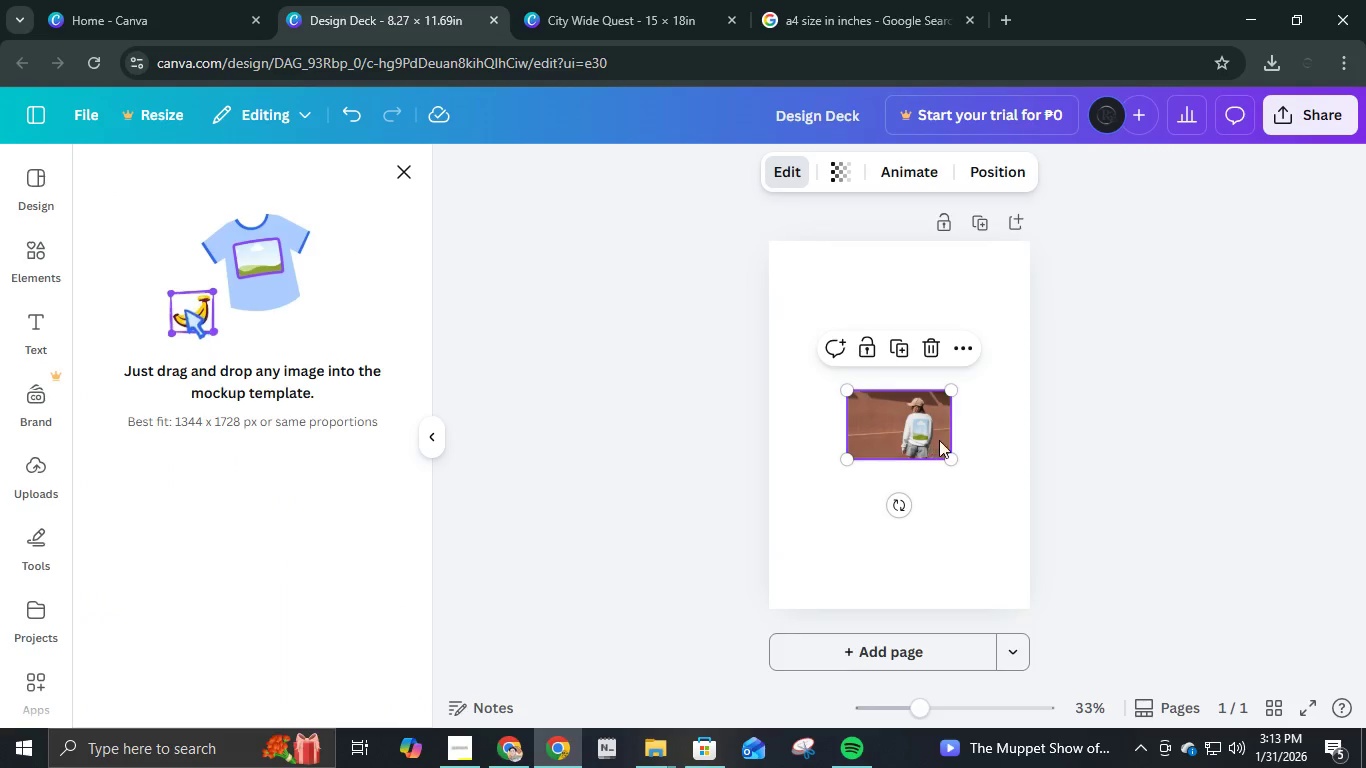 
left_click_drag(start_coordinate=[931, 436], to_coordinate=[873, 371])
 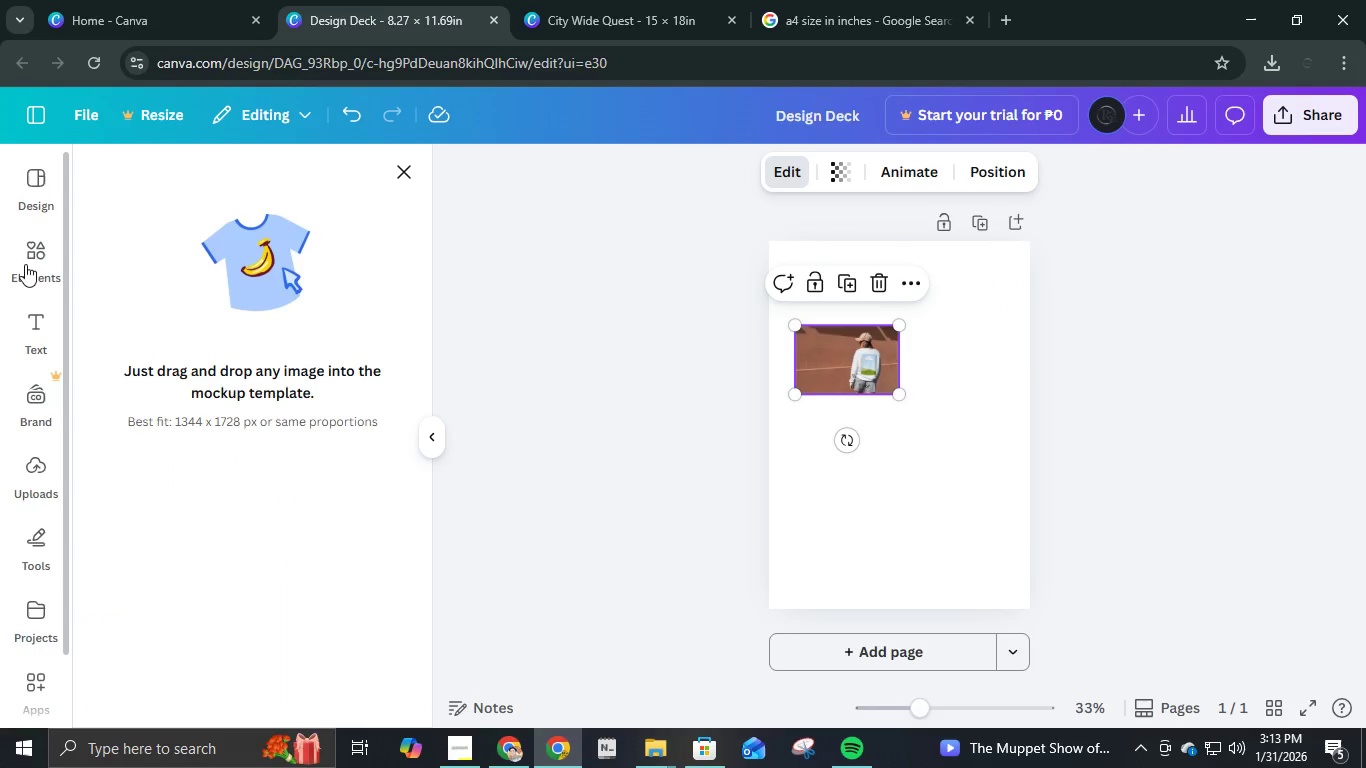 
left_click([579, 0])
 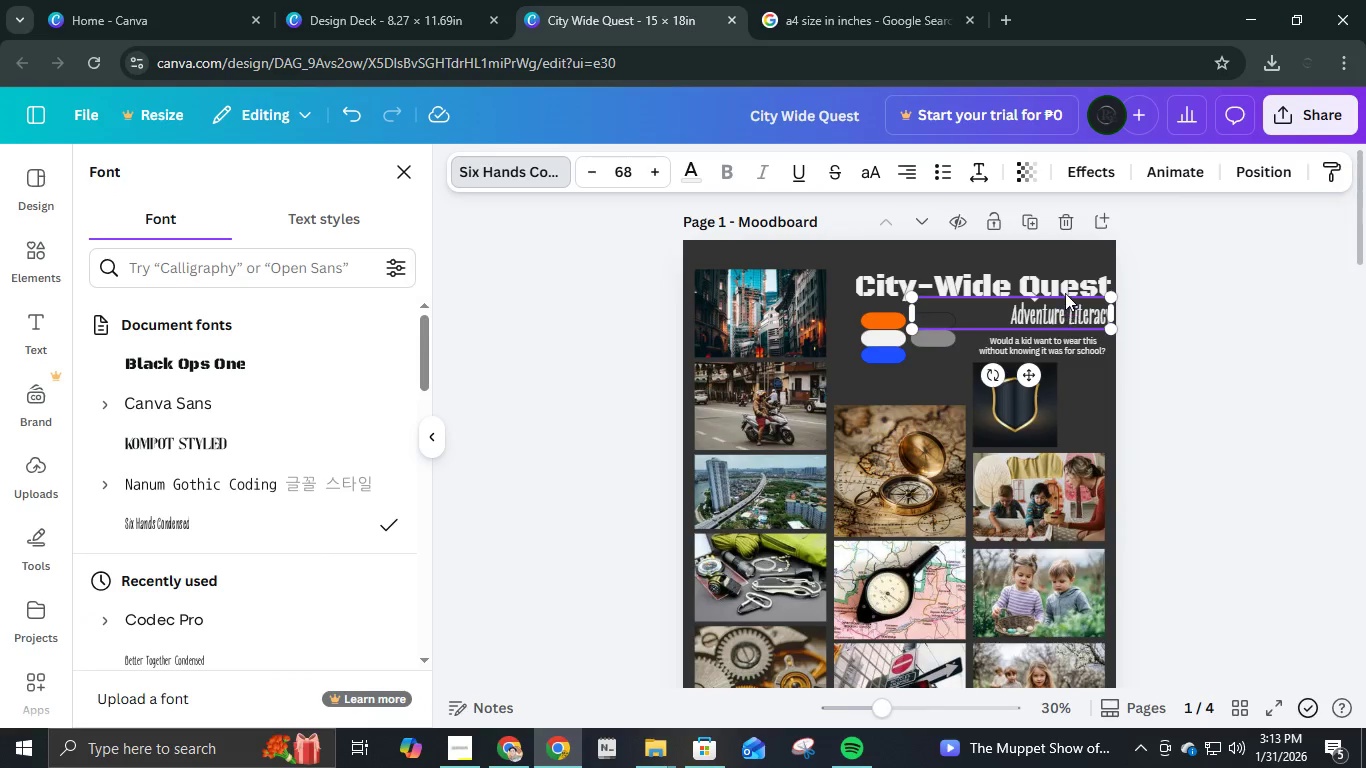 
left_click([1061, 286])
 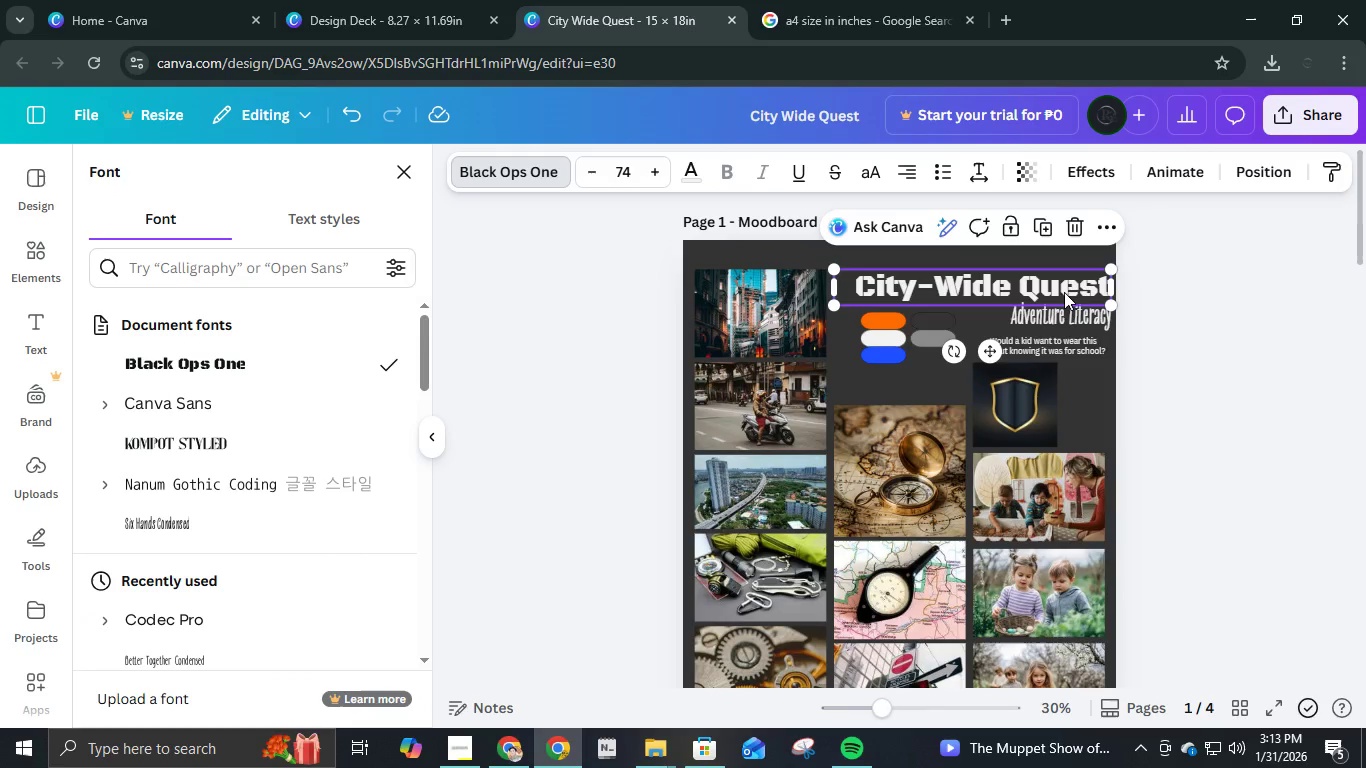 
hold_key(key=ControlLeft, duration=1.34)
left_click([1070, 316])
 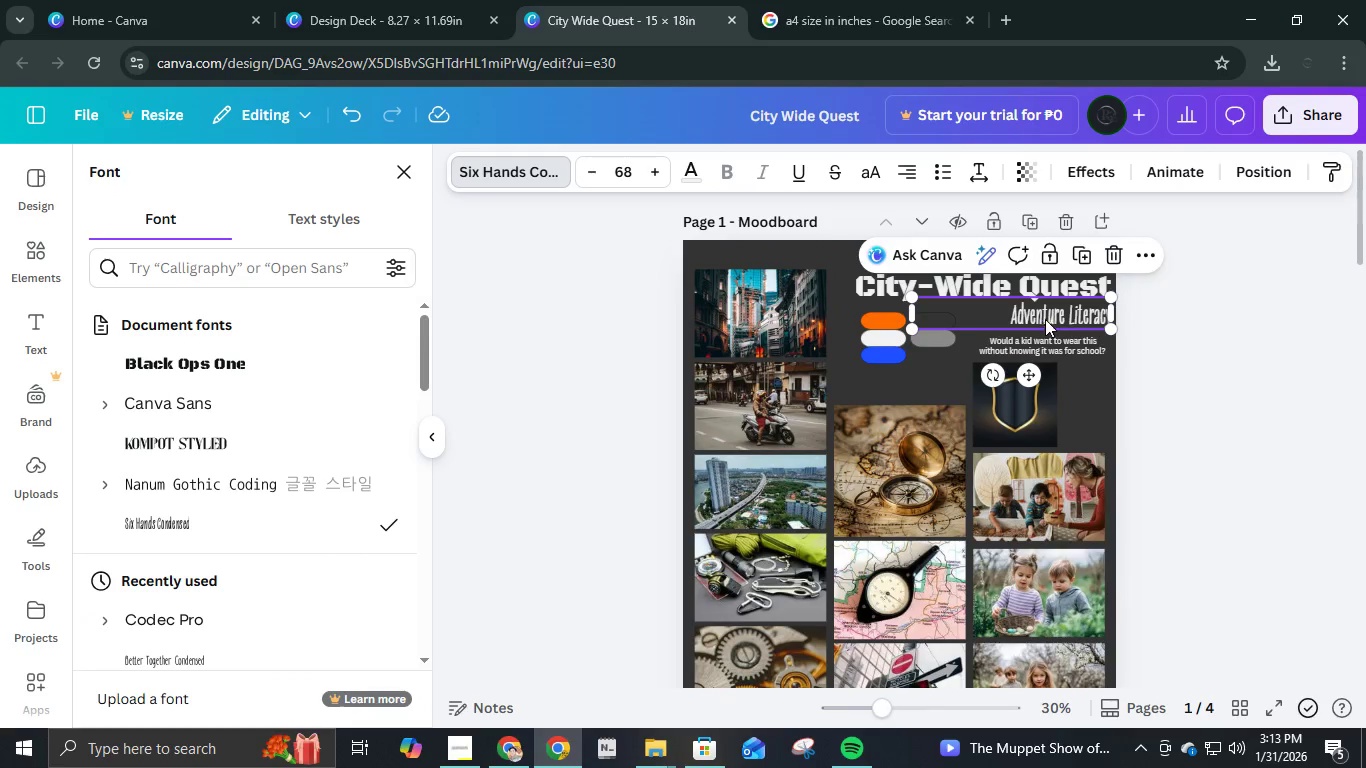 
hold_key(key=ShiftLeft, duration=0.52)
left_click([1034, 290])
 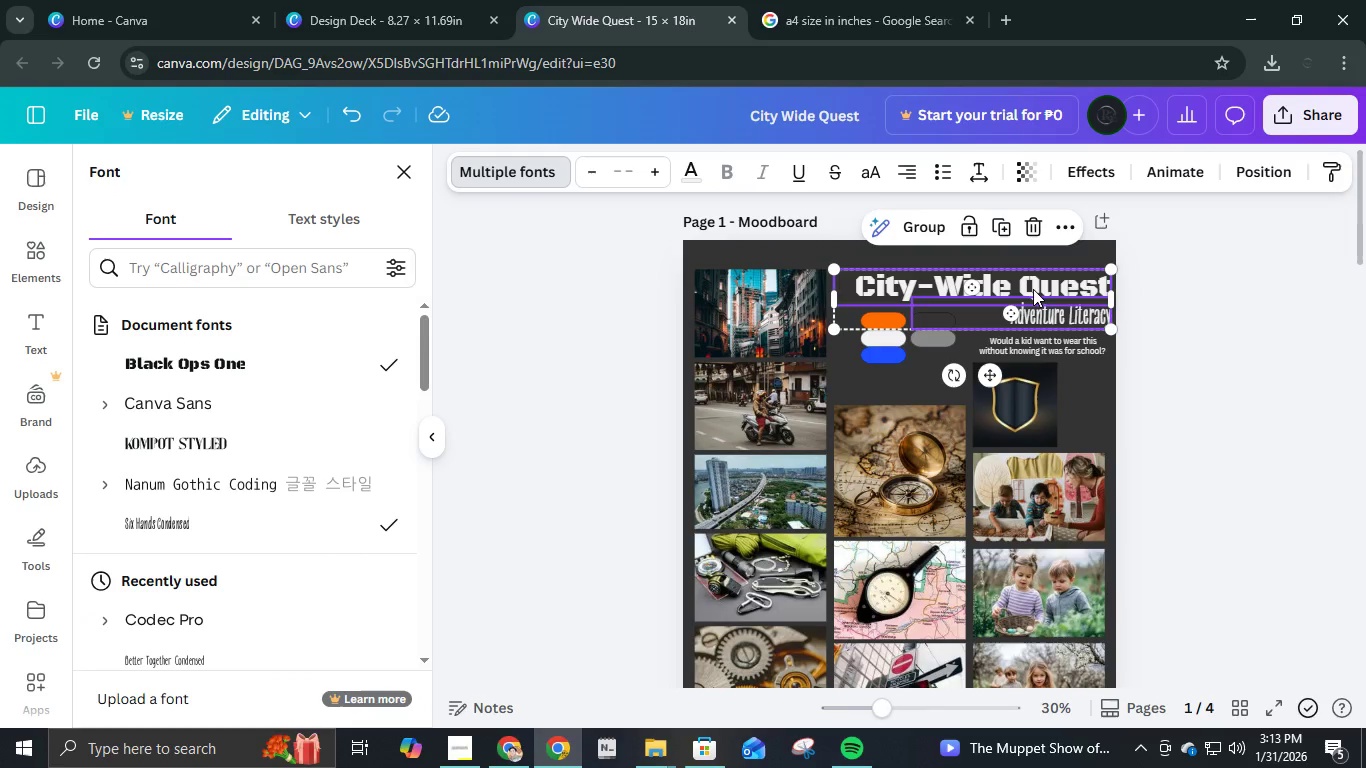 
hold_key(key=ShiftLeft, duration=7.81)
 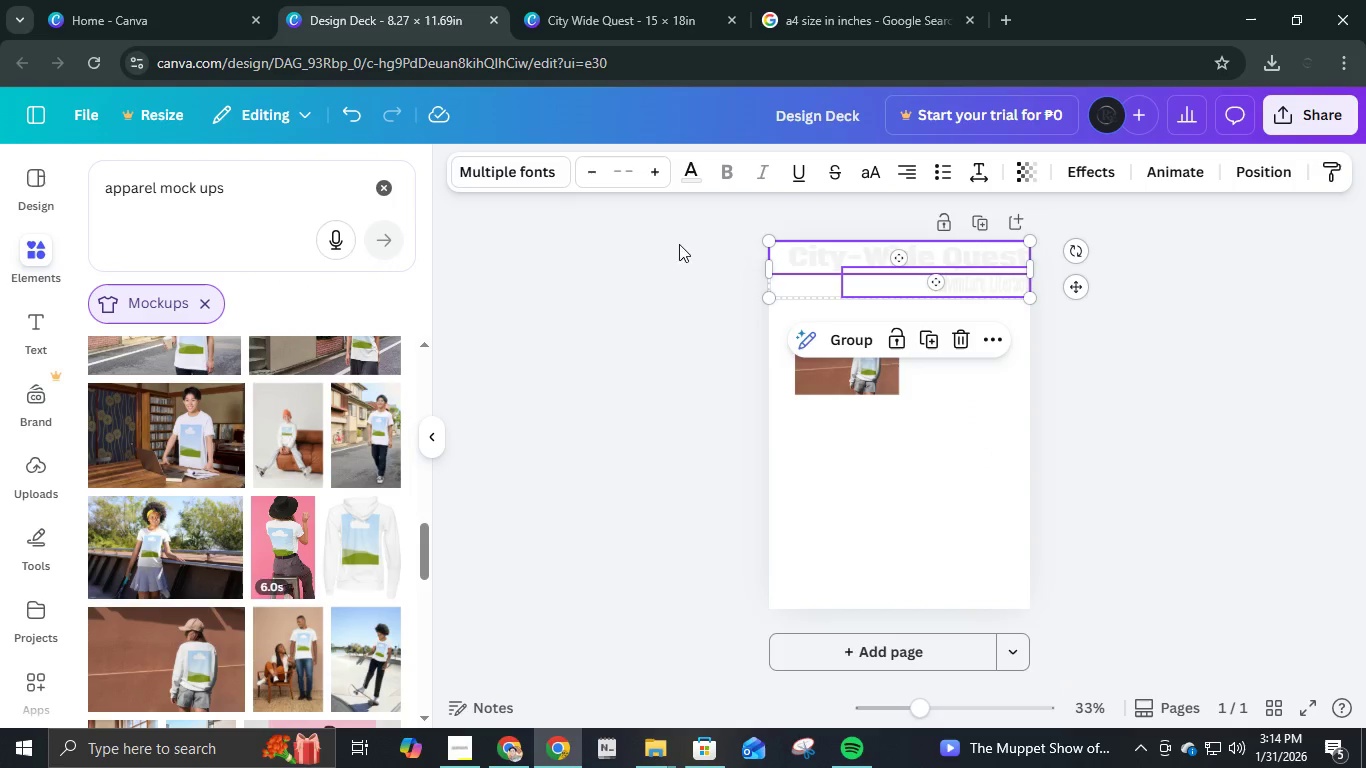 
key(Control+C)
 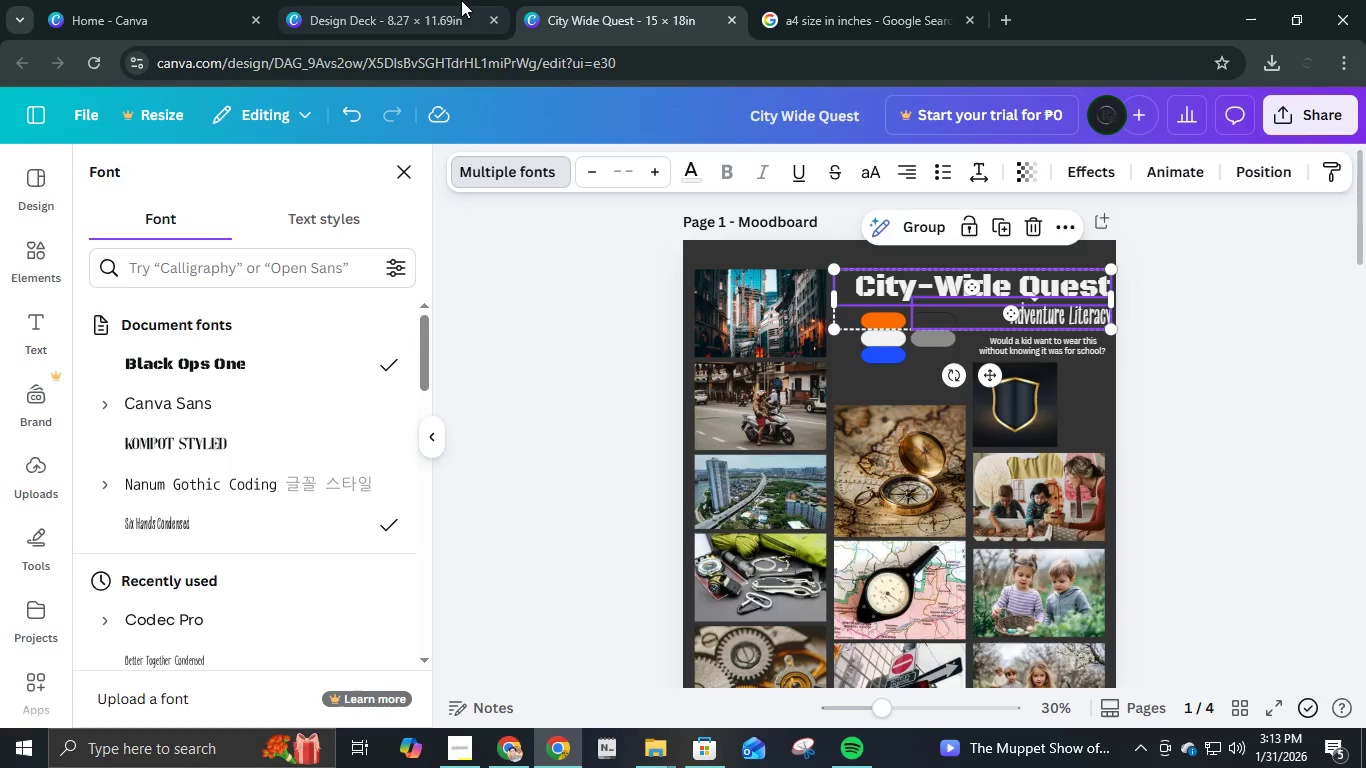 
left_click([460, 0])
 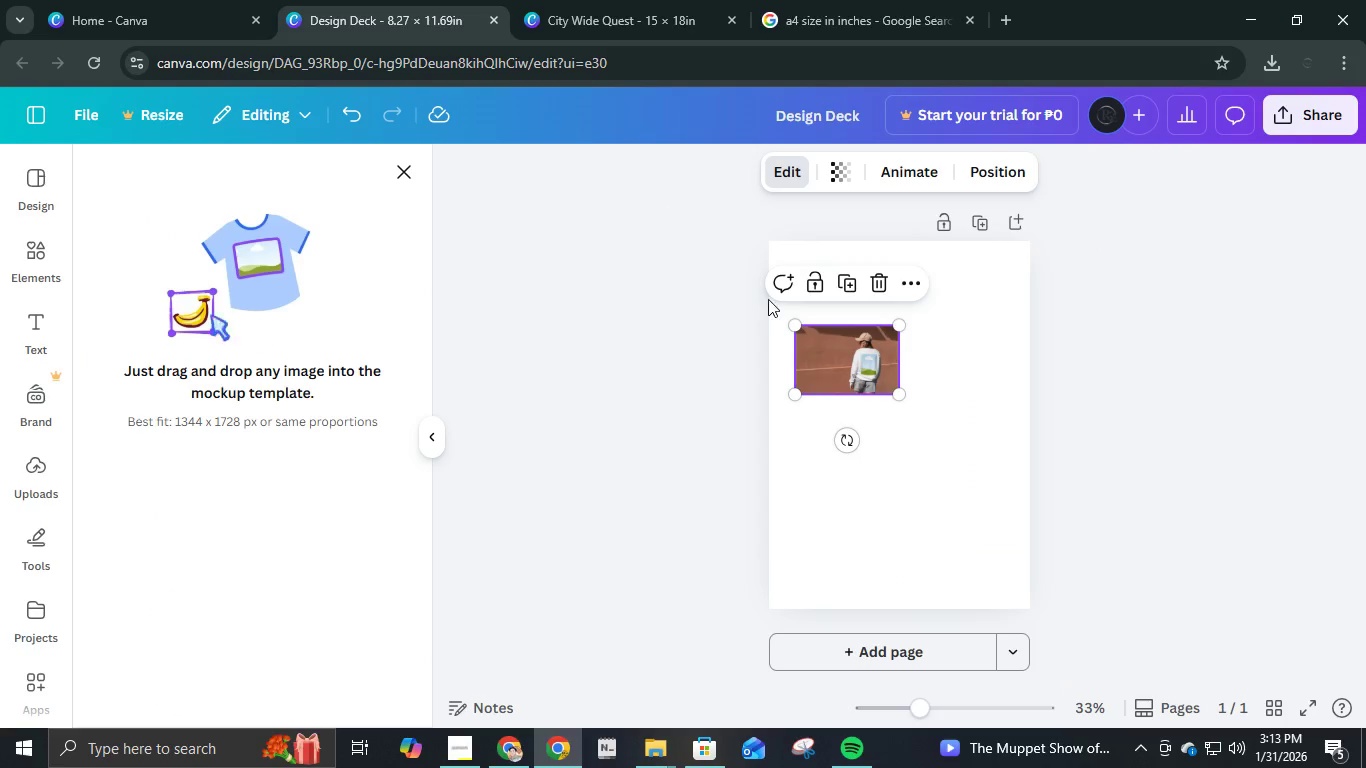 
key(Control+V)
 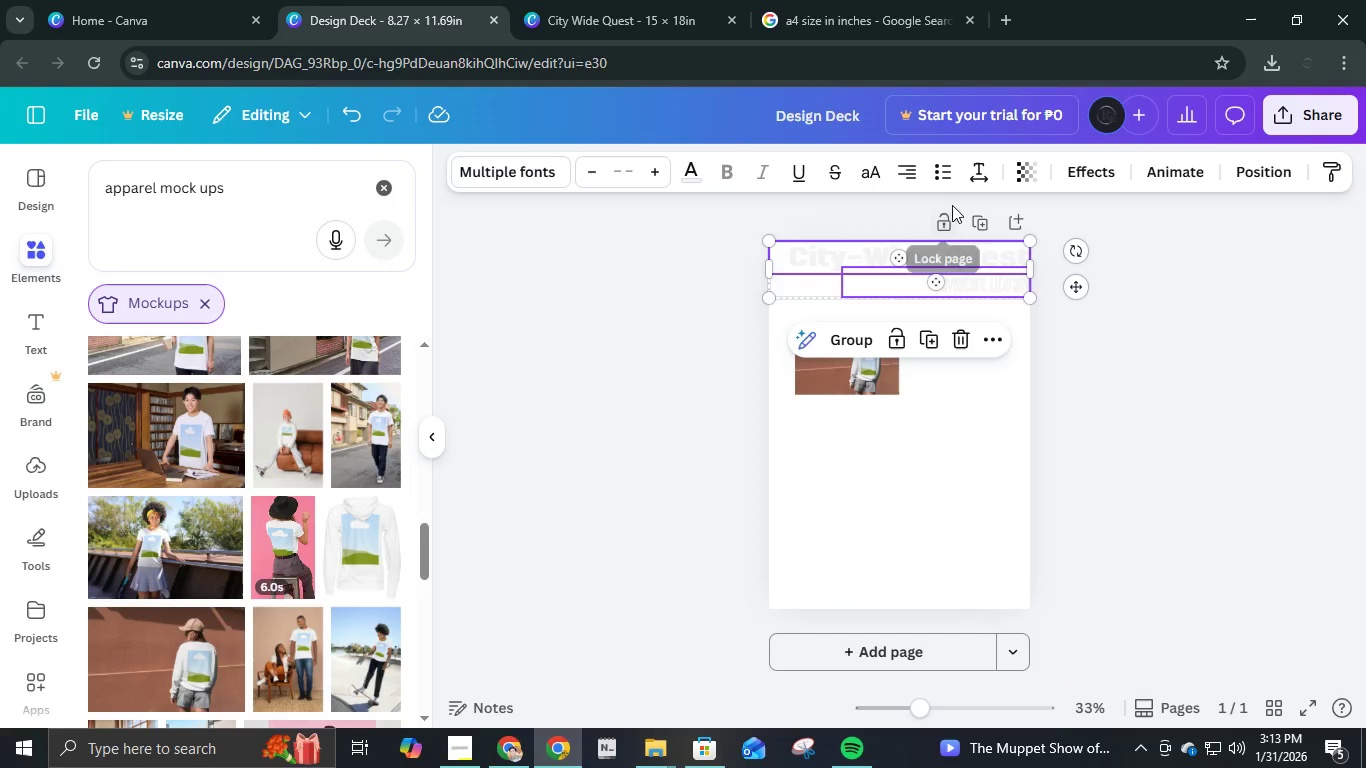 
double_click([984, 469])
 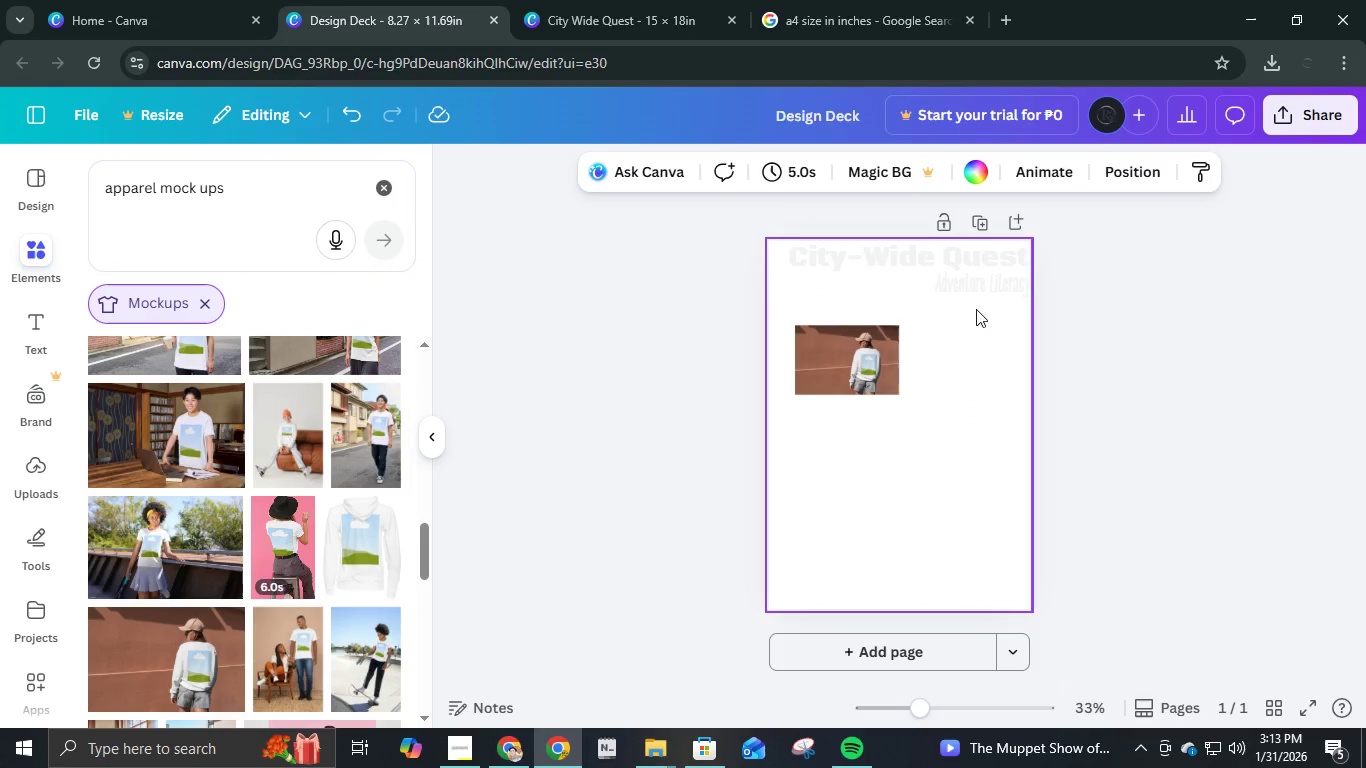 
left_click([976, 285])
 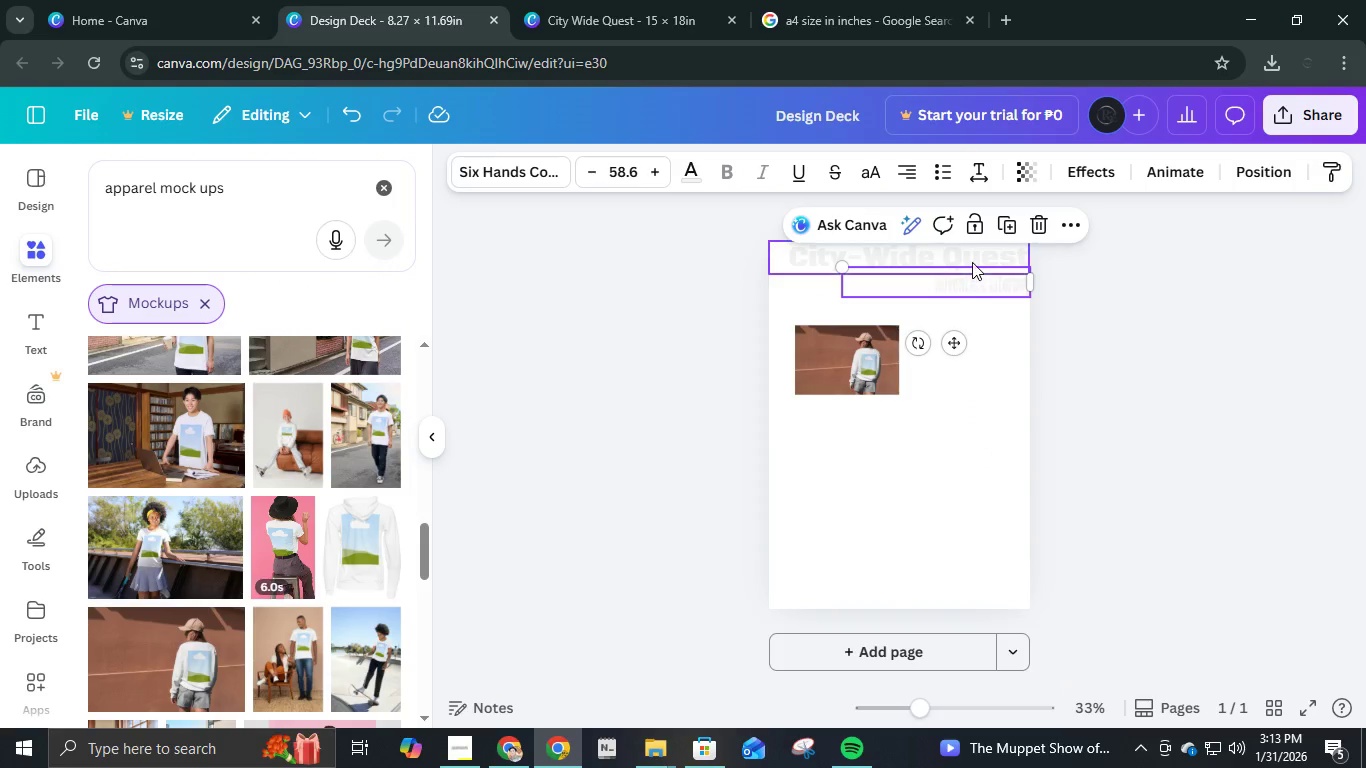 
hold_key(key=ShiftLeft, duration=0.55)
left_click([972, 261])
 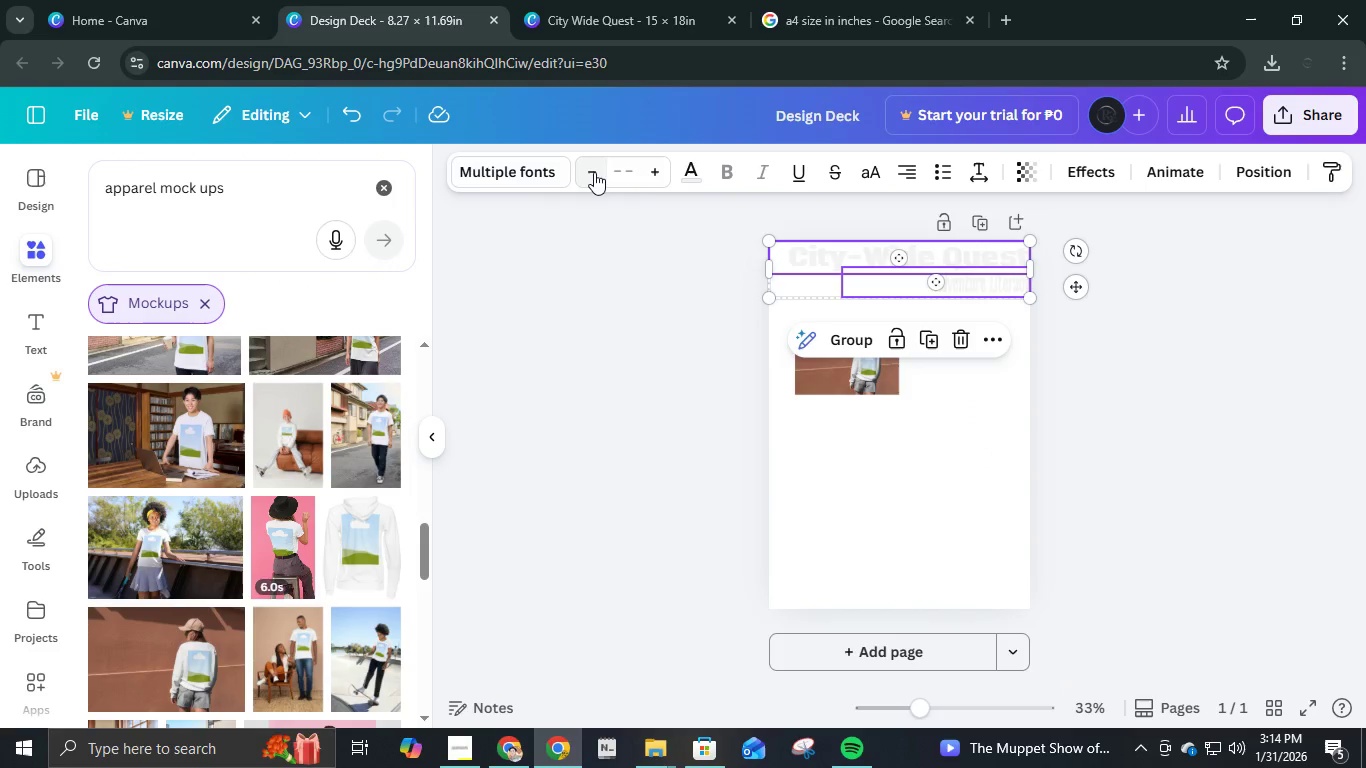 
double_click([592, 172])
 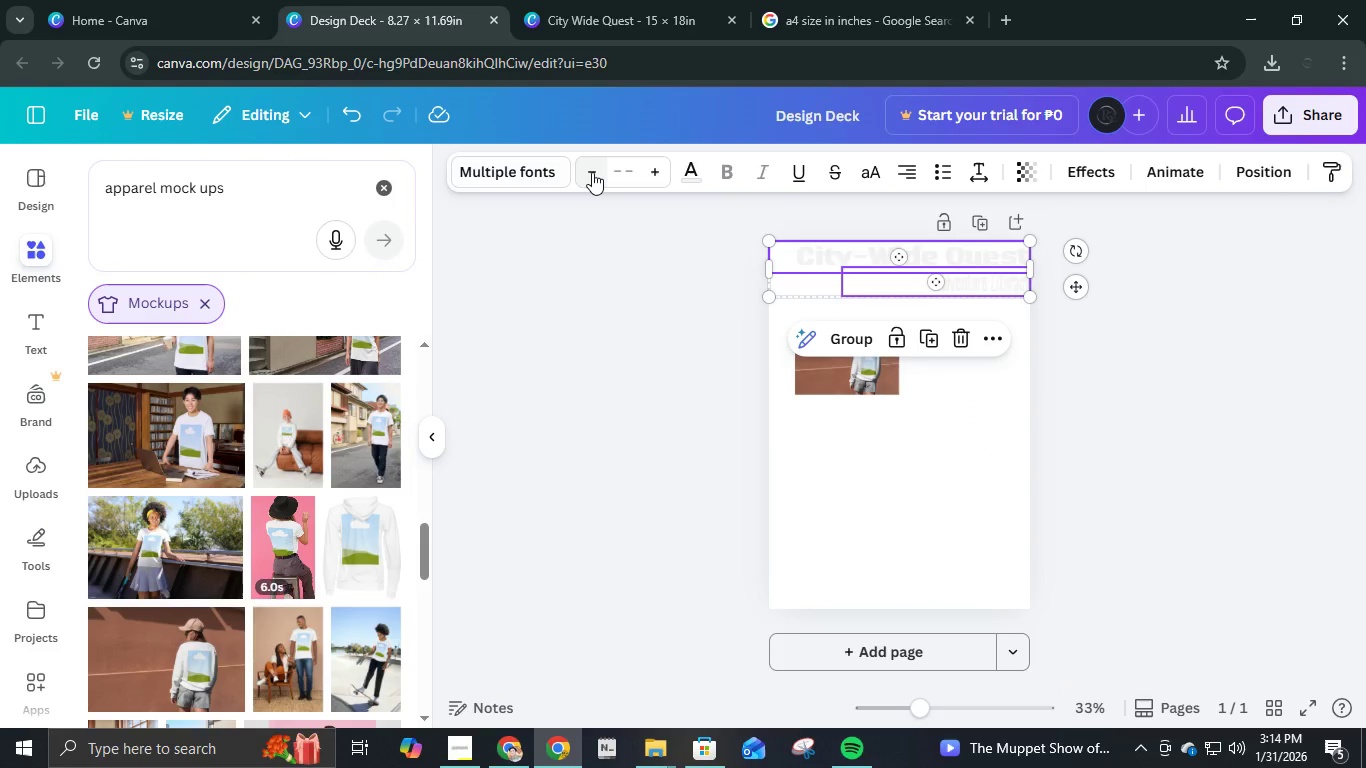 
triple_click([592, 172])
 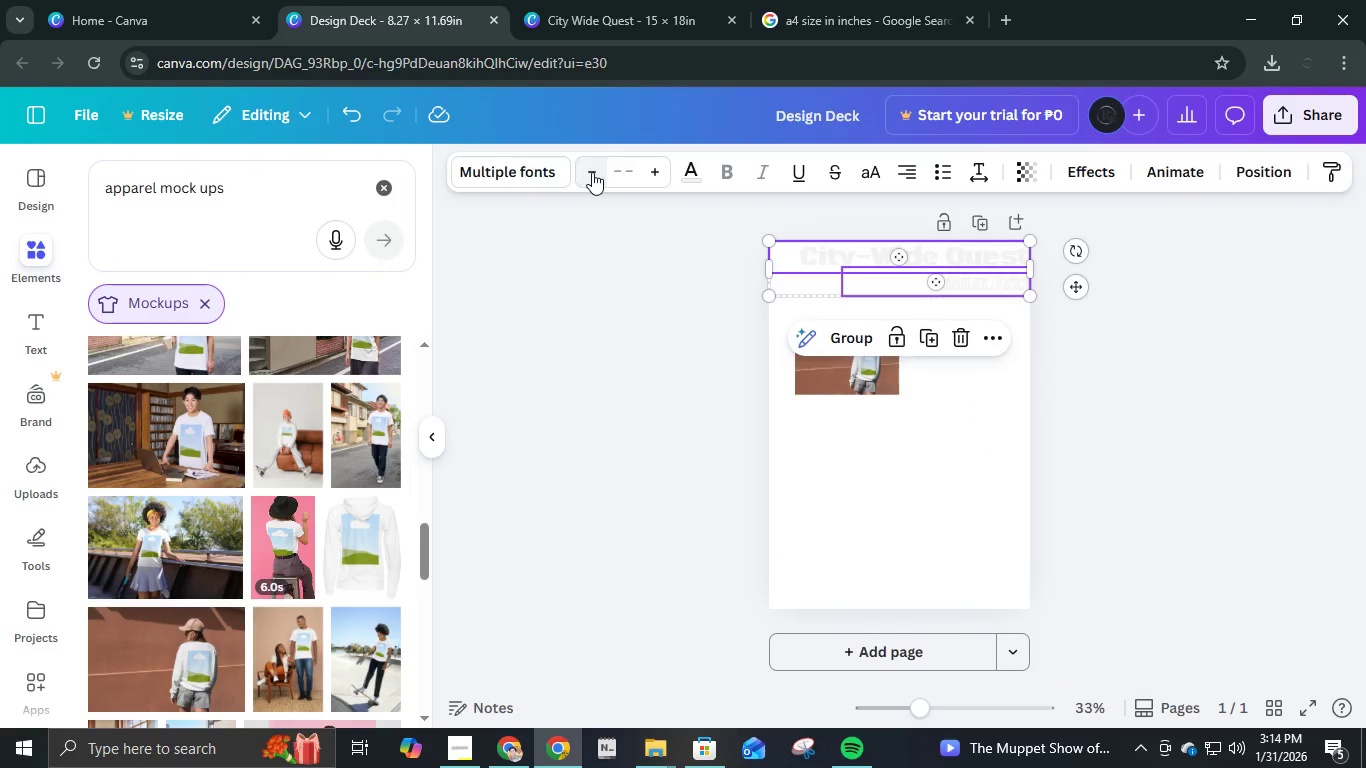 
triple_click([592, 172])
 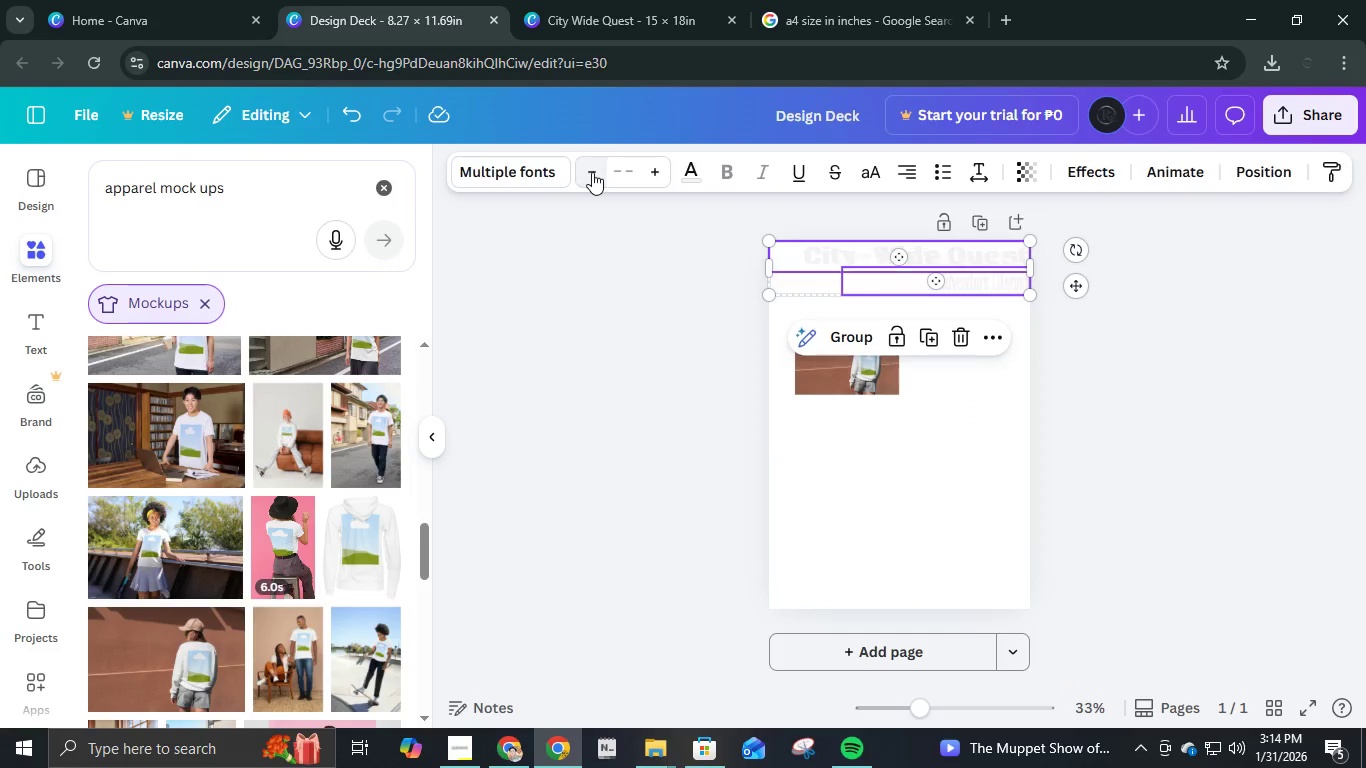 
triple_click([592, 172])
 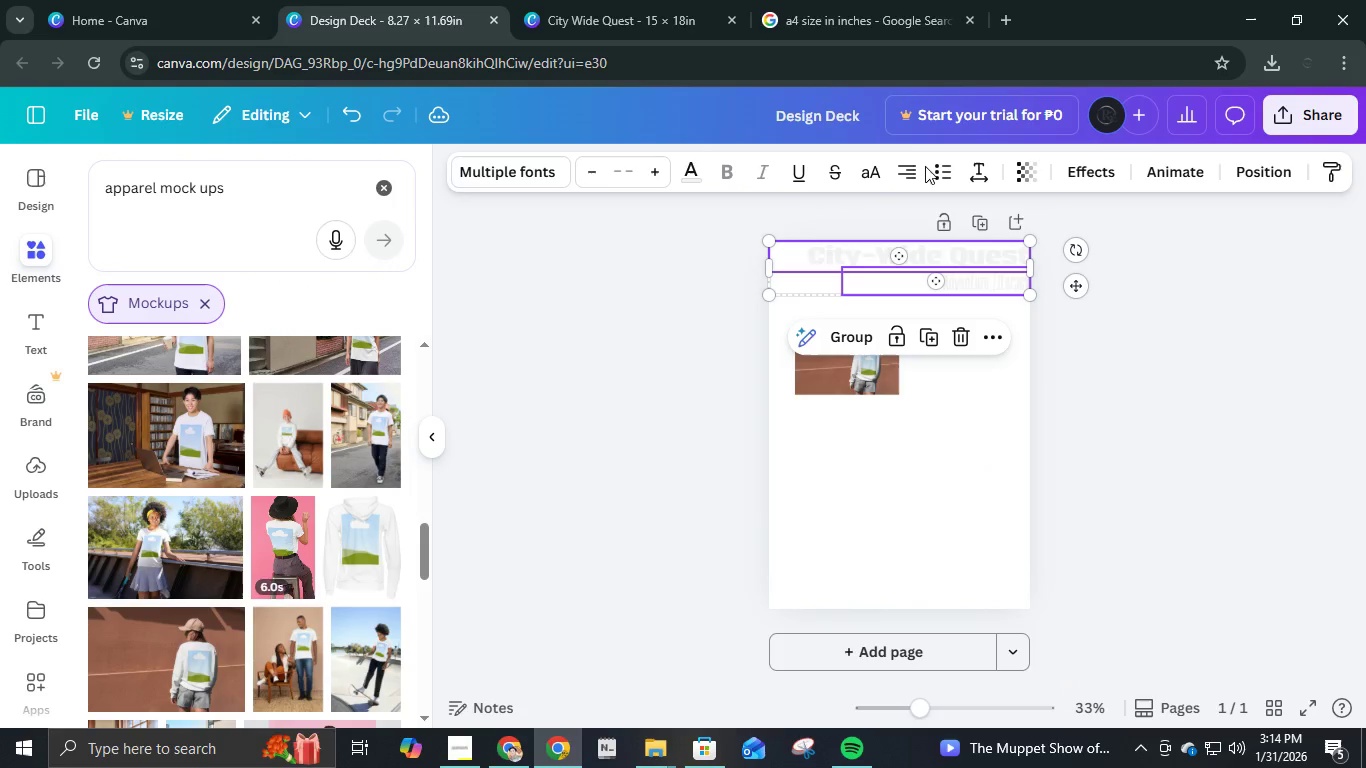 
left_click([905, 166])
 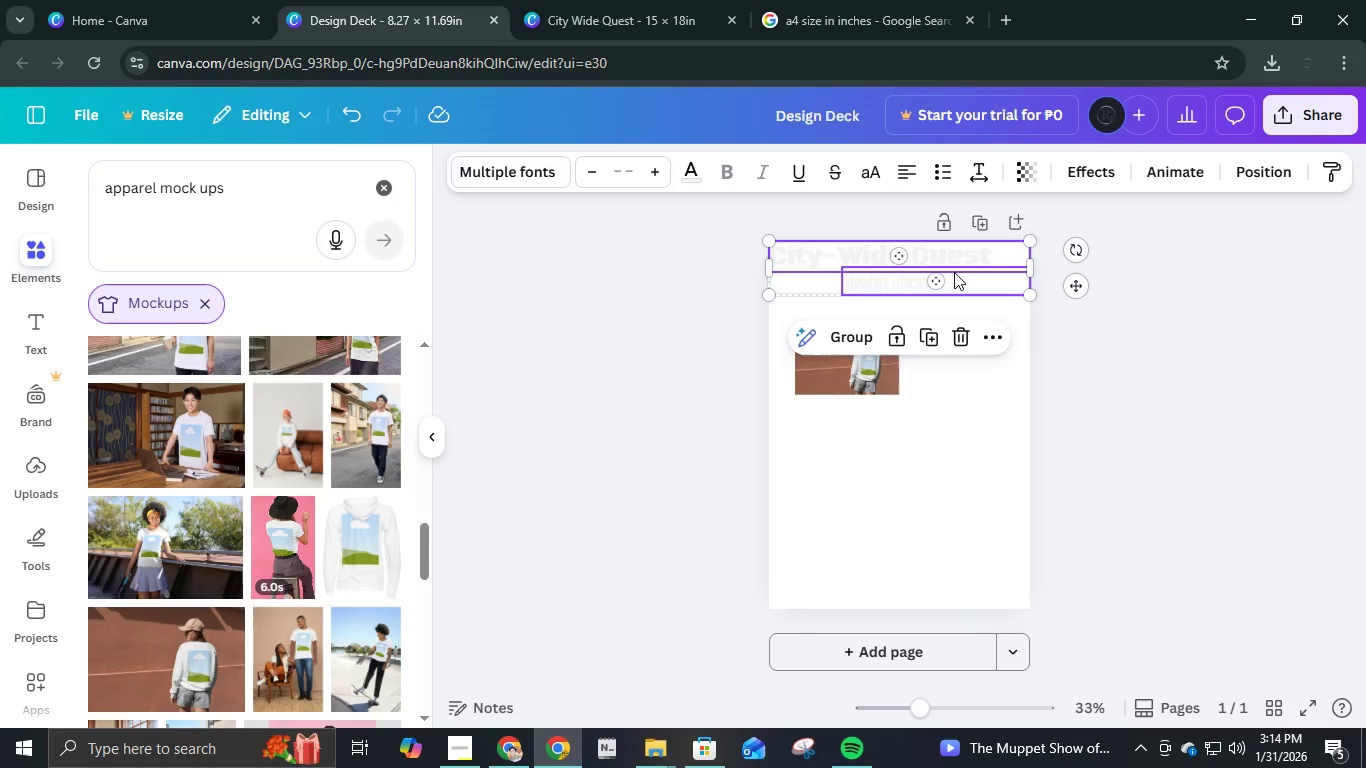 
left_click([1132, 395])
 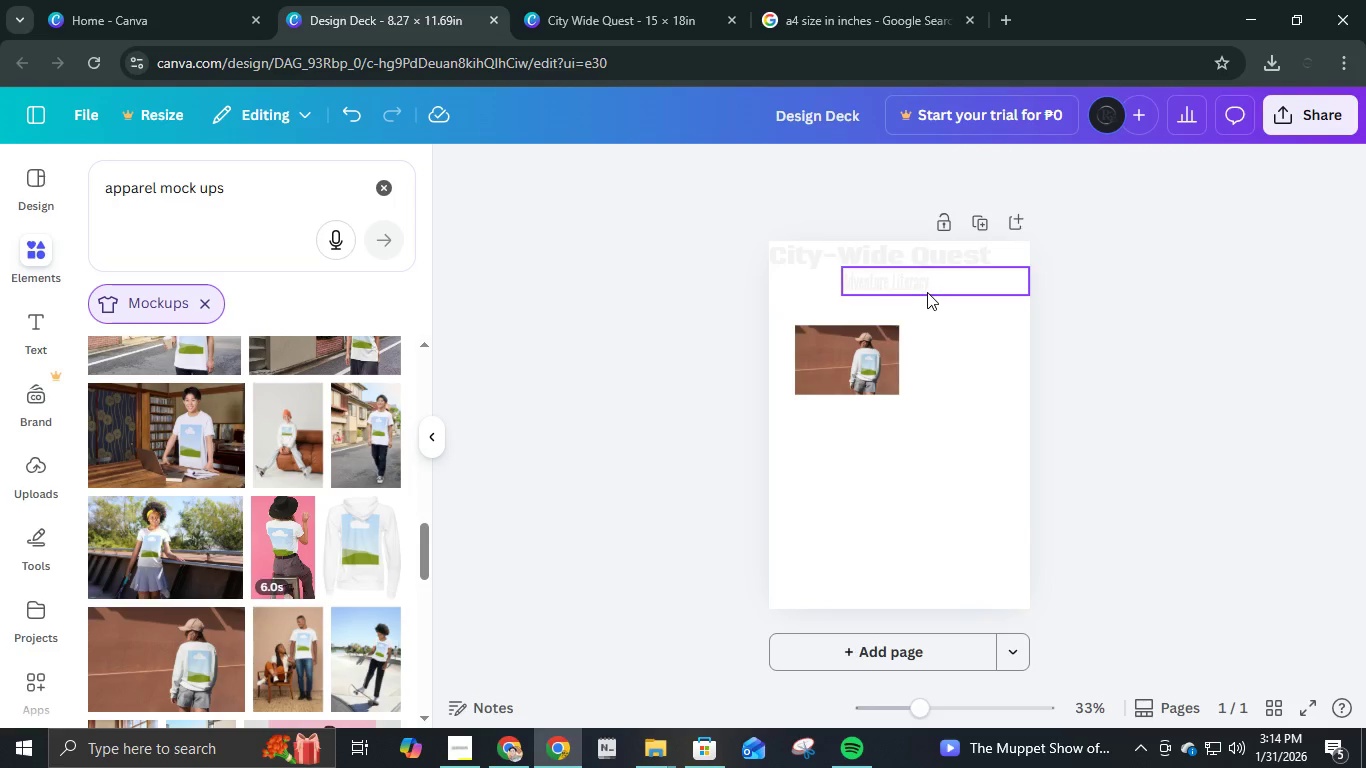 
left_click([925, 291])
 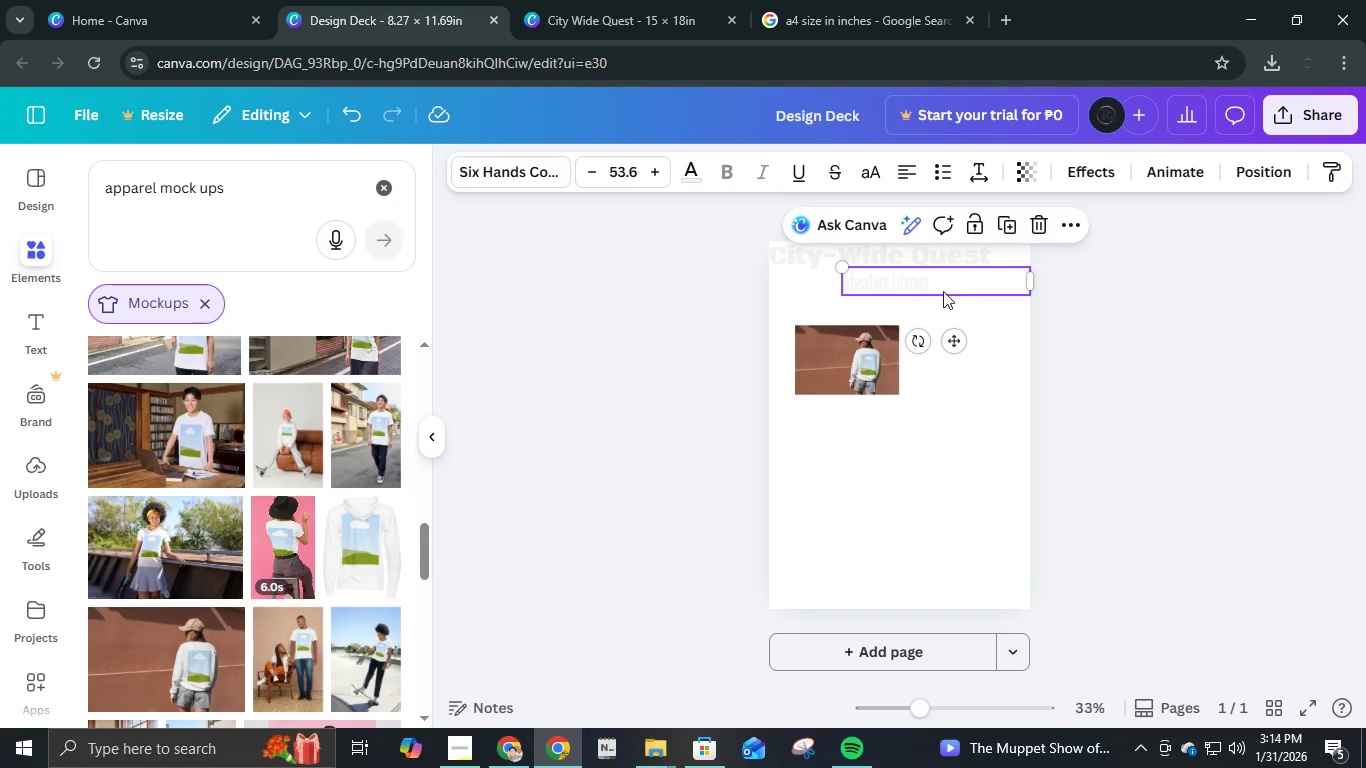 
left_click_drag(start_coordinate=[950, 293], to_coordinate=[882, 298])
 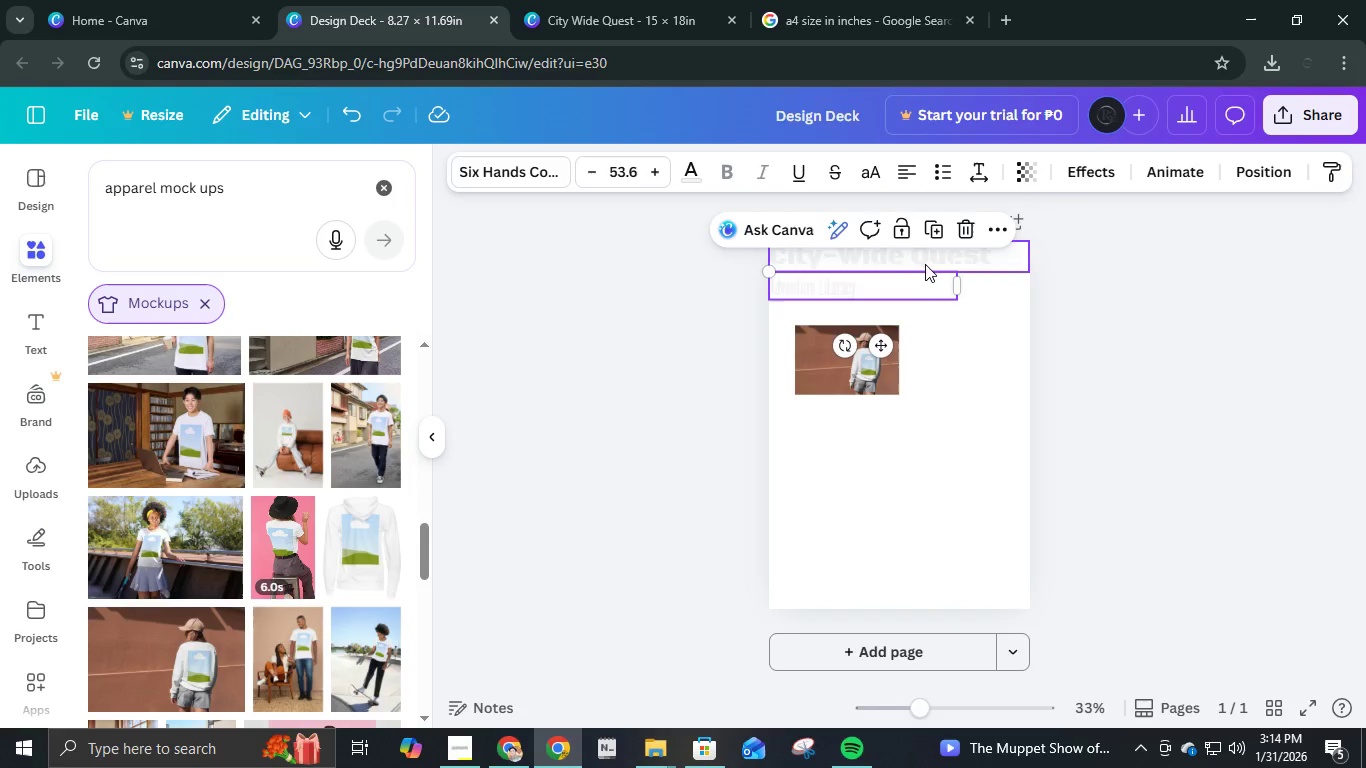 
hold_key(key=ShiftLeft, duration=0.89)
left_click([926, 264])
 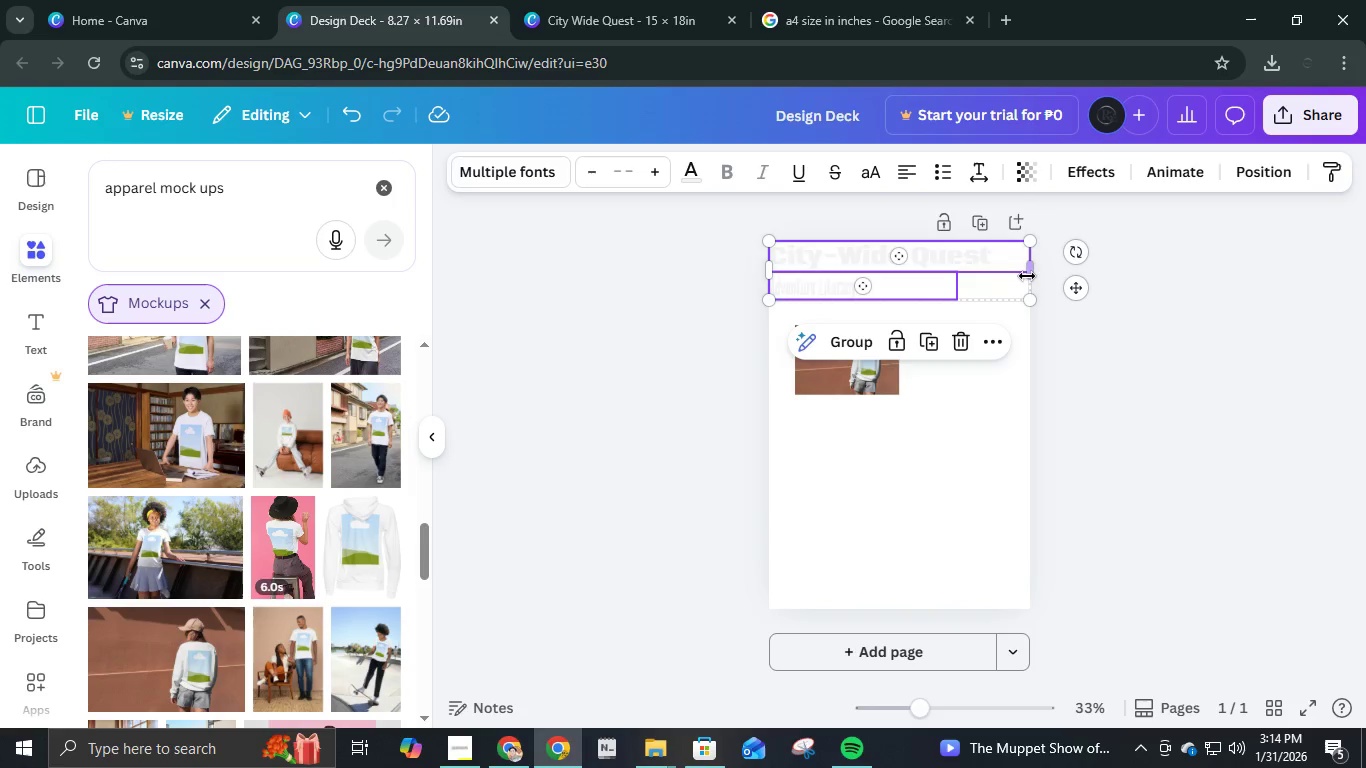 
left_click_drag(start_coordinate=[1029, 275], to_coordinate=[994, 270])
 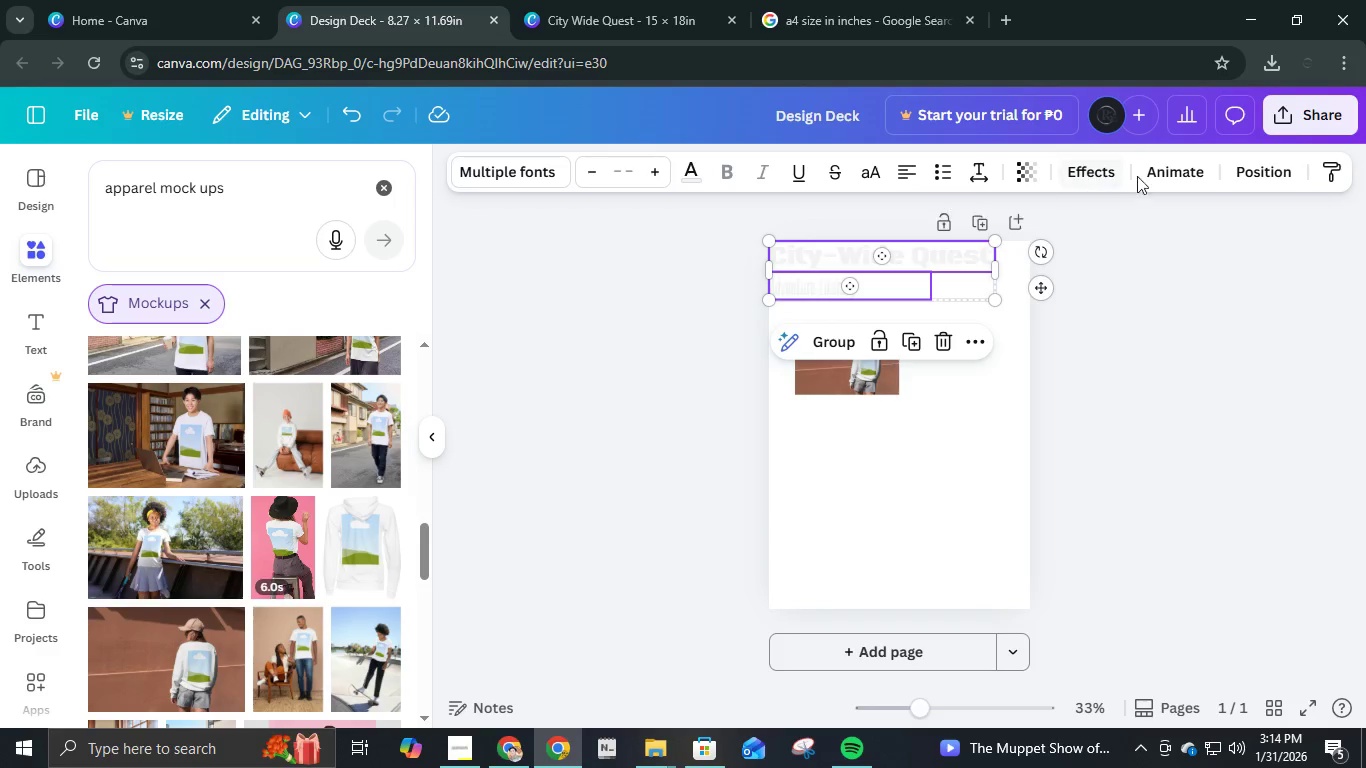 
left_click([1283, 175])
 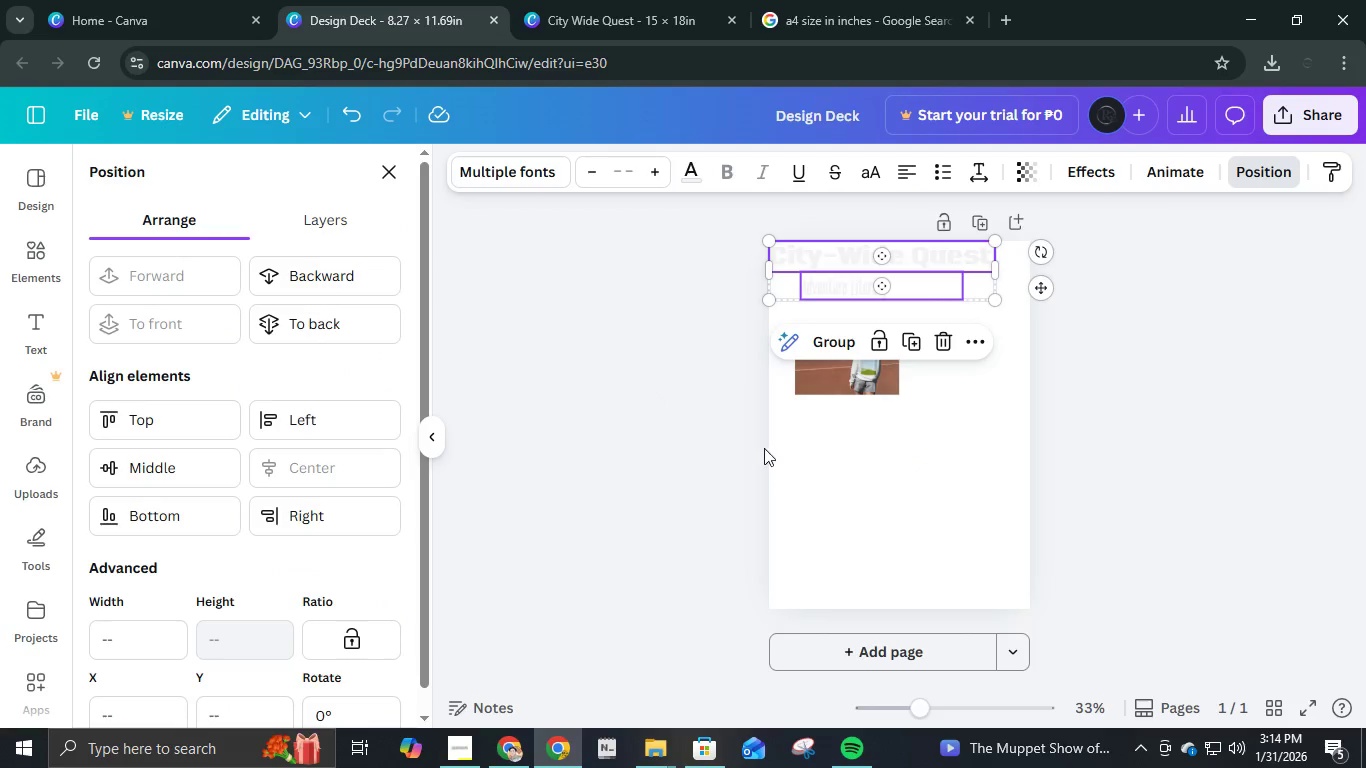 
wait(6.16)
 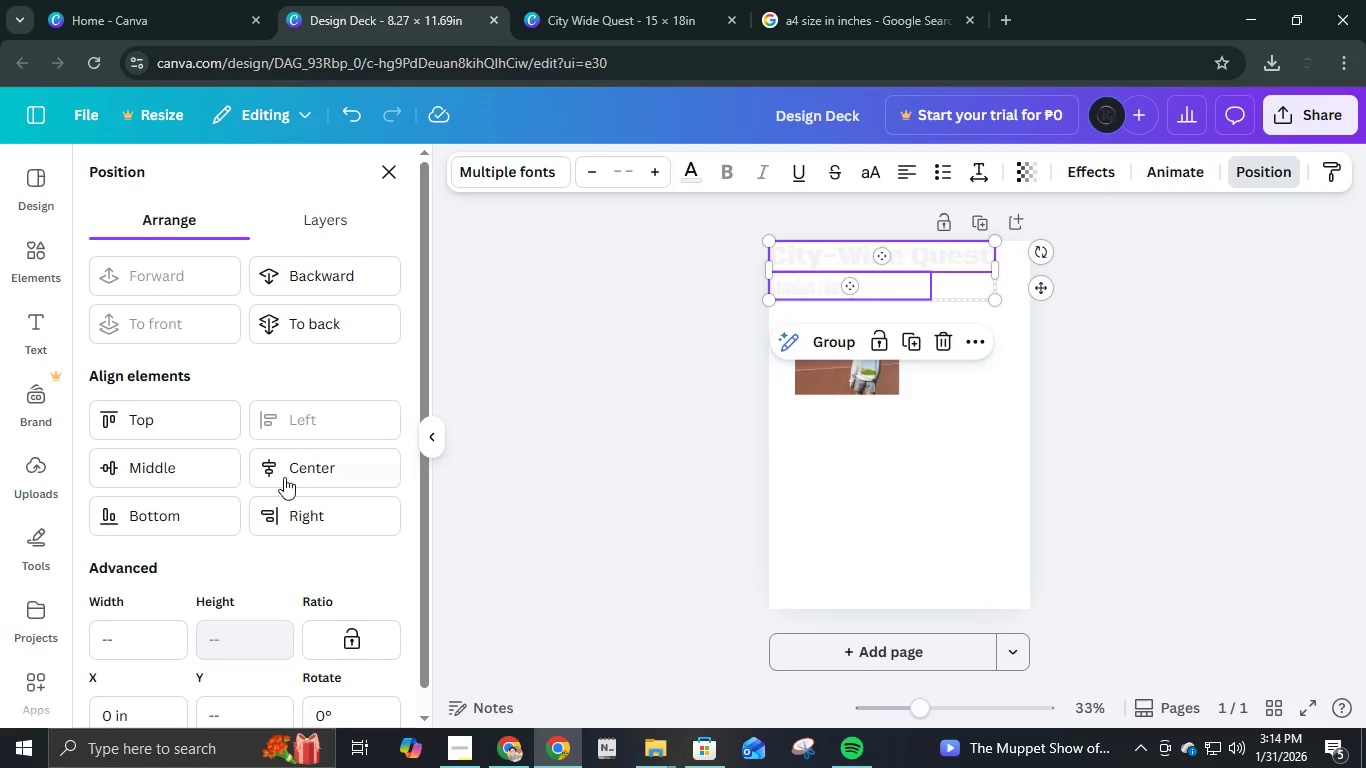 
key(Control+ControlLeft)
 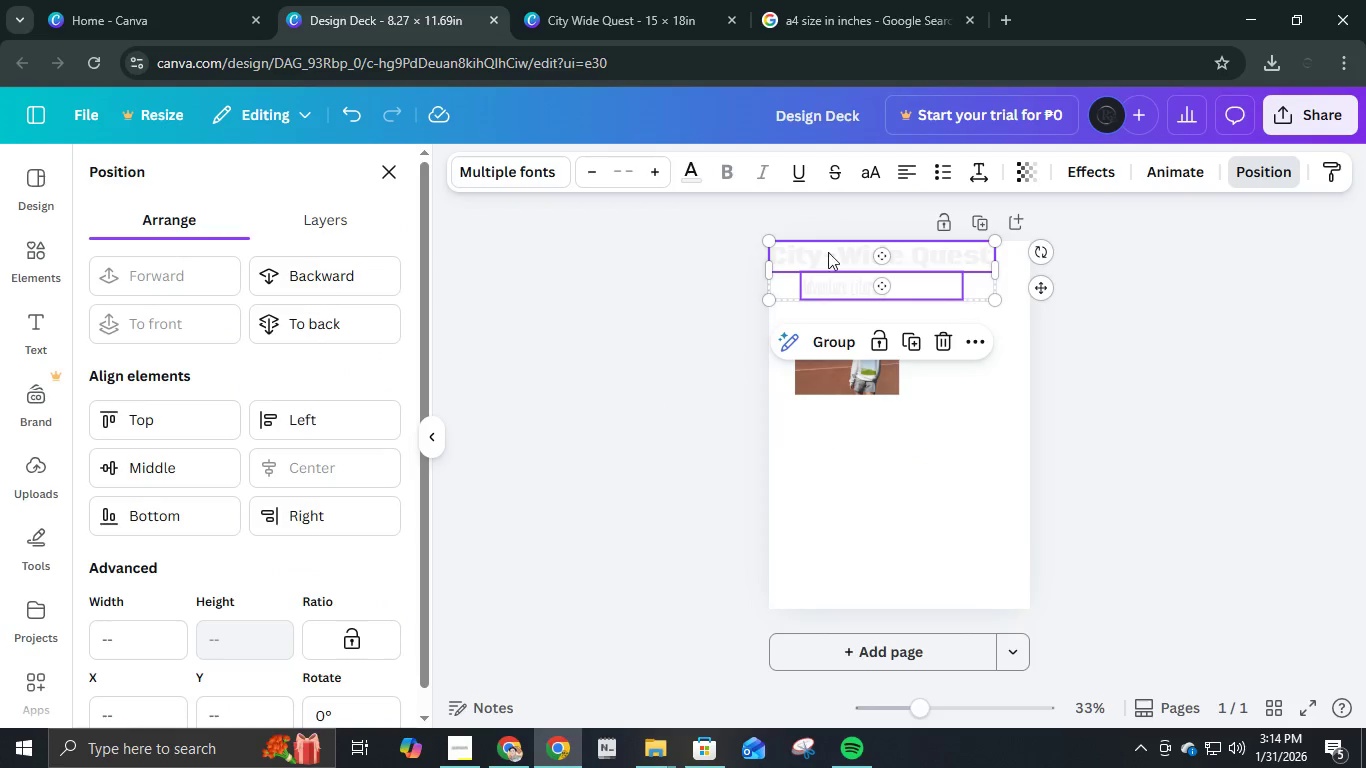 
left_click([830, 247])
 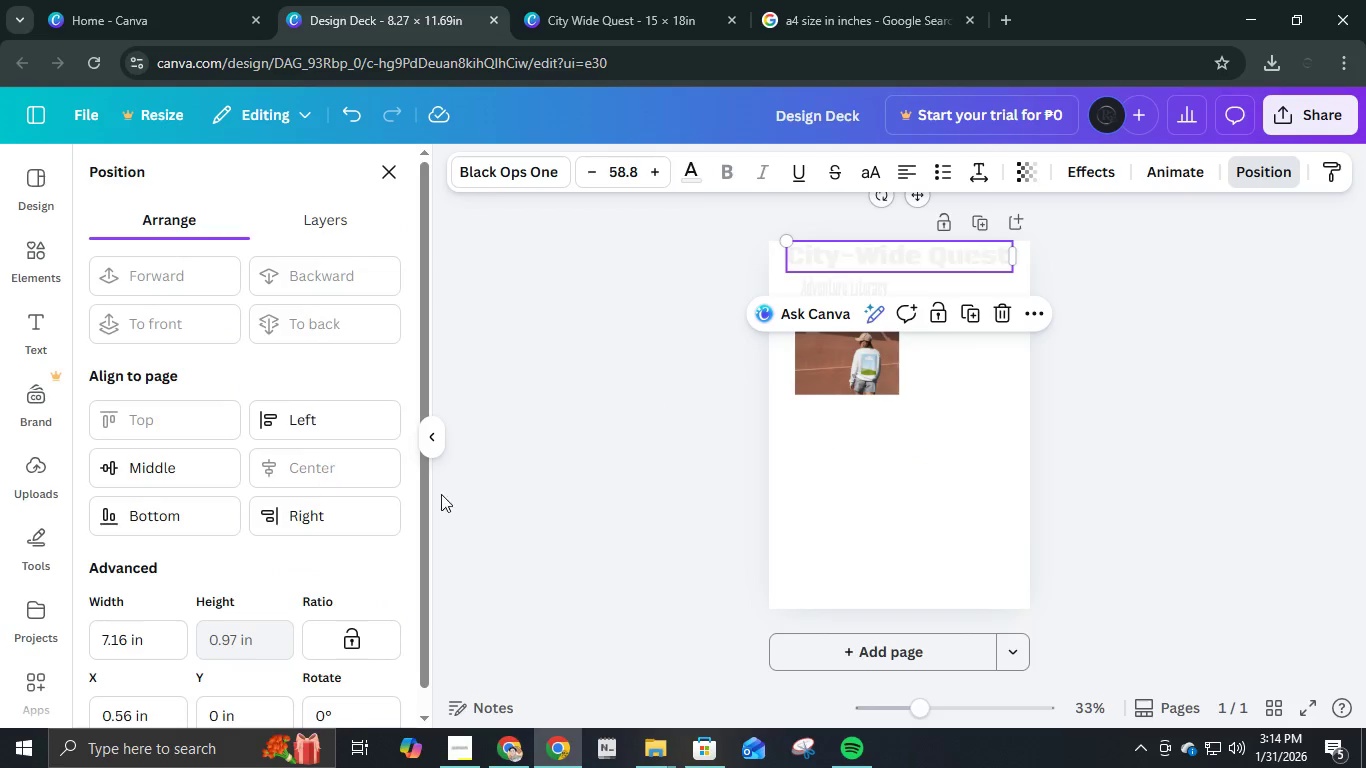 
left_click([794, 496])
 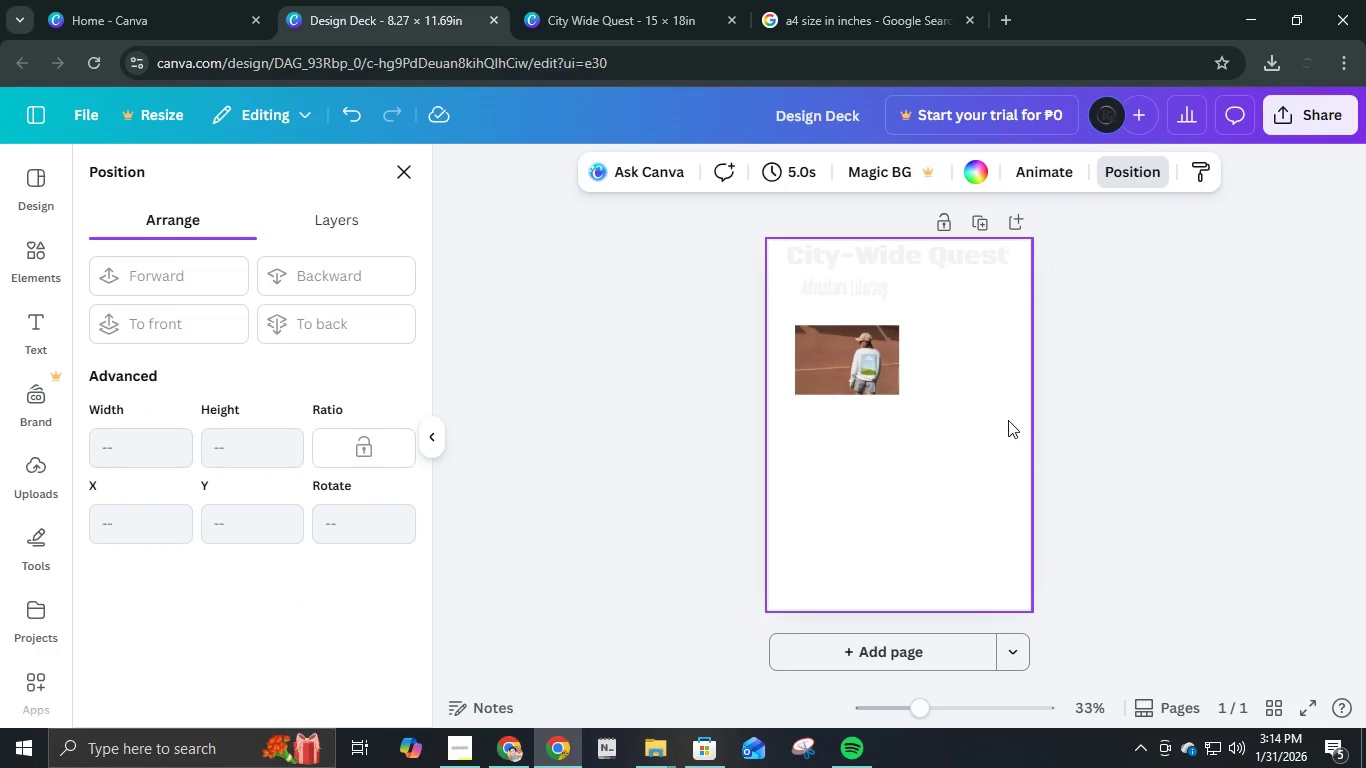 
hold_key(key=ControlLeft, duration=0.38)
scroll: coordinate [1012, 417], scroll_direction: up, amount: 3.0
 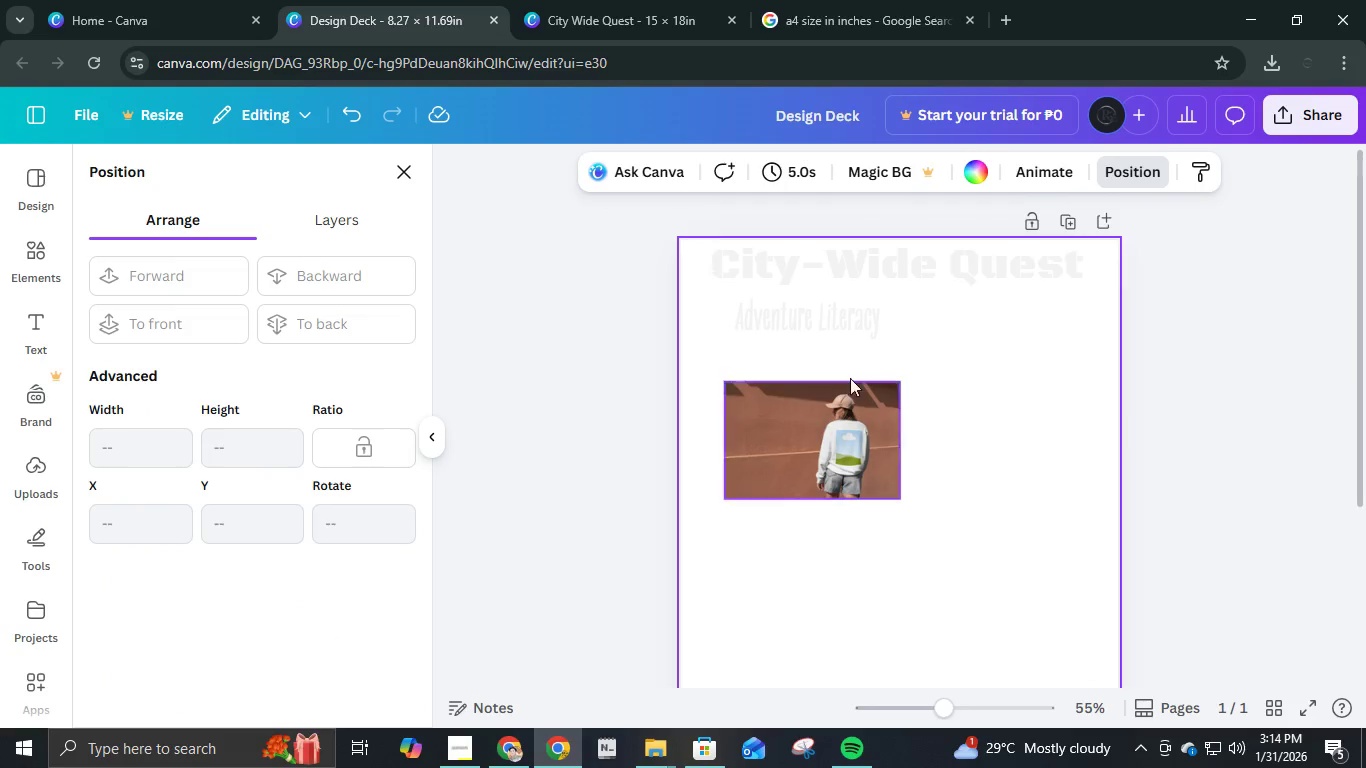 
left_click([821, 292])
 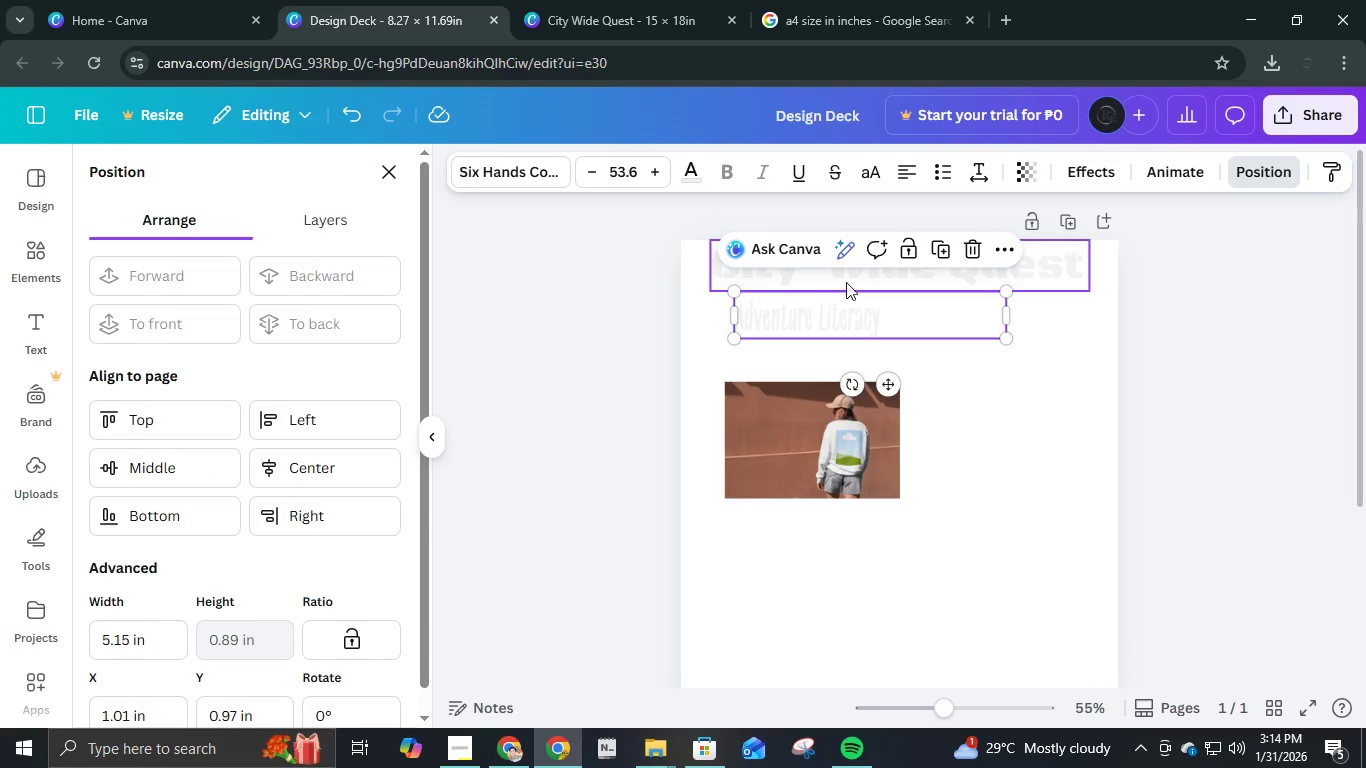 
hold_key(key=ShiftLeft, duration=0.55)
left_click([850, 279])
 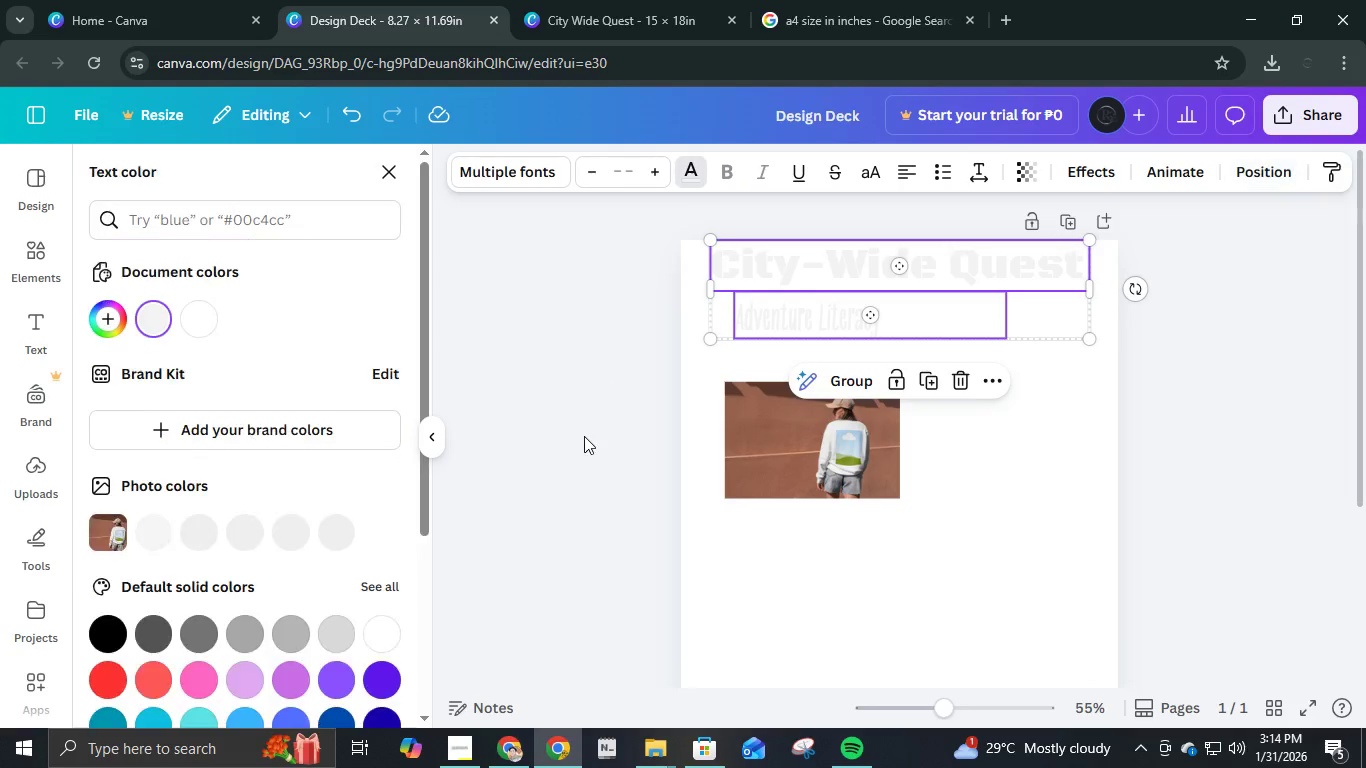 
mouse_move([213, 501])
 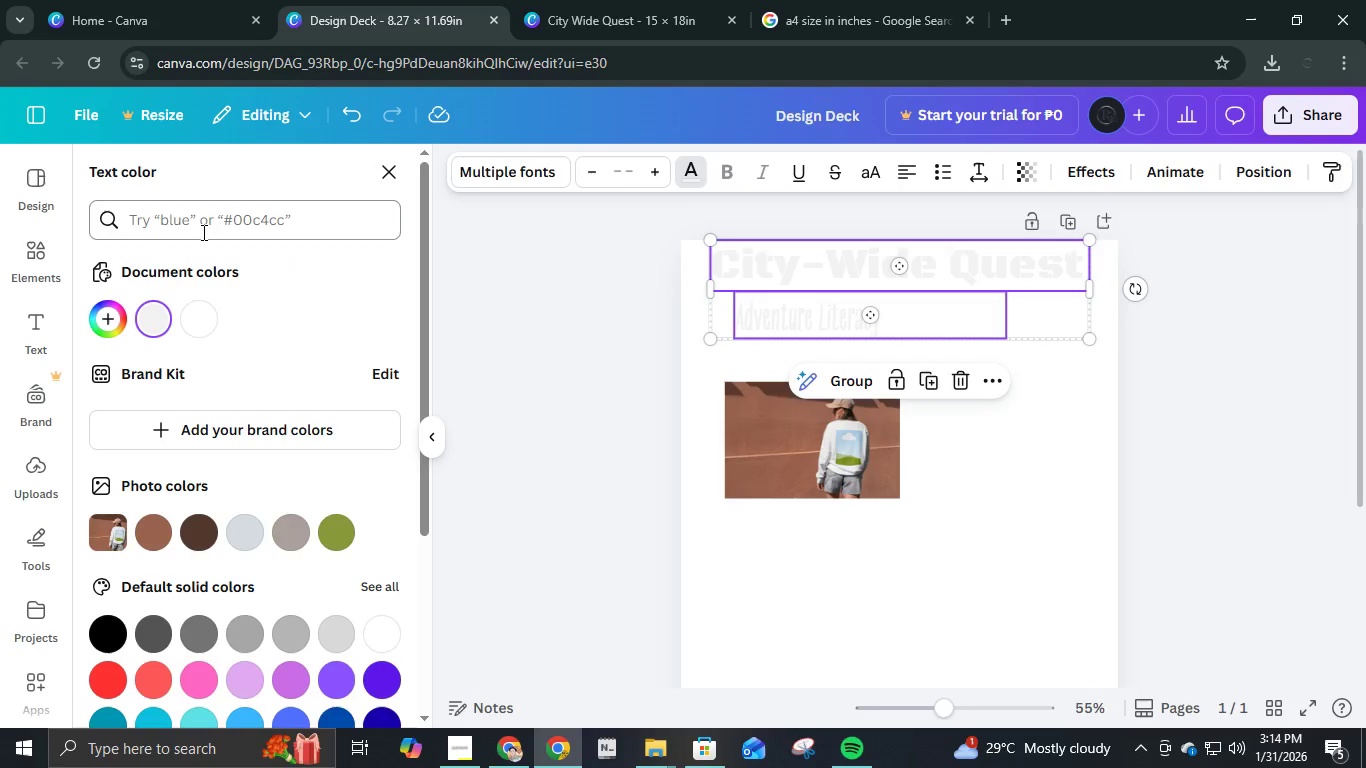 
left_click([203, 223])
 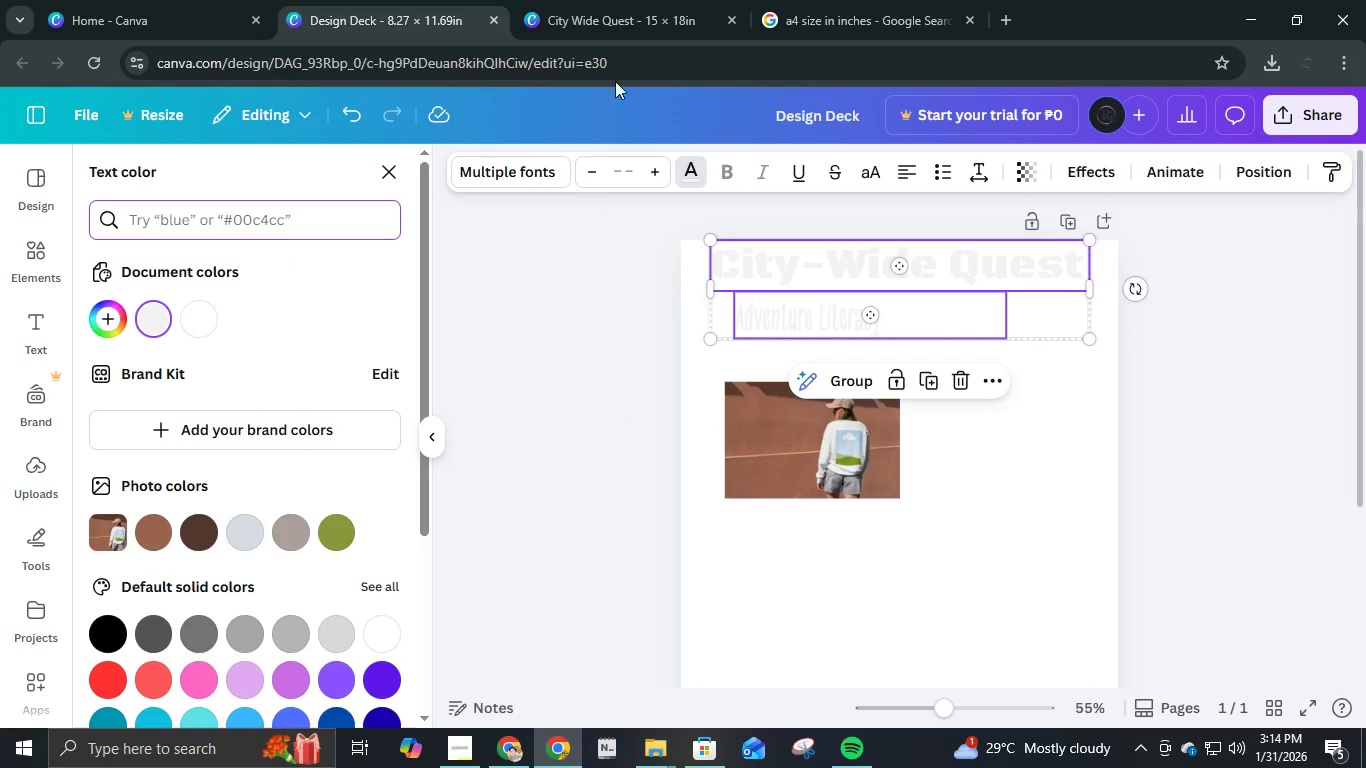 
left_click([618, 24])
 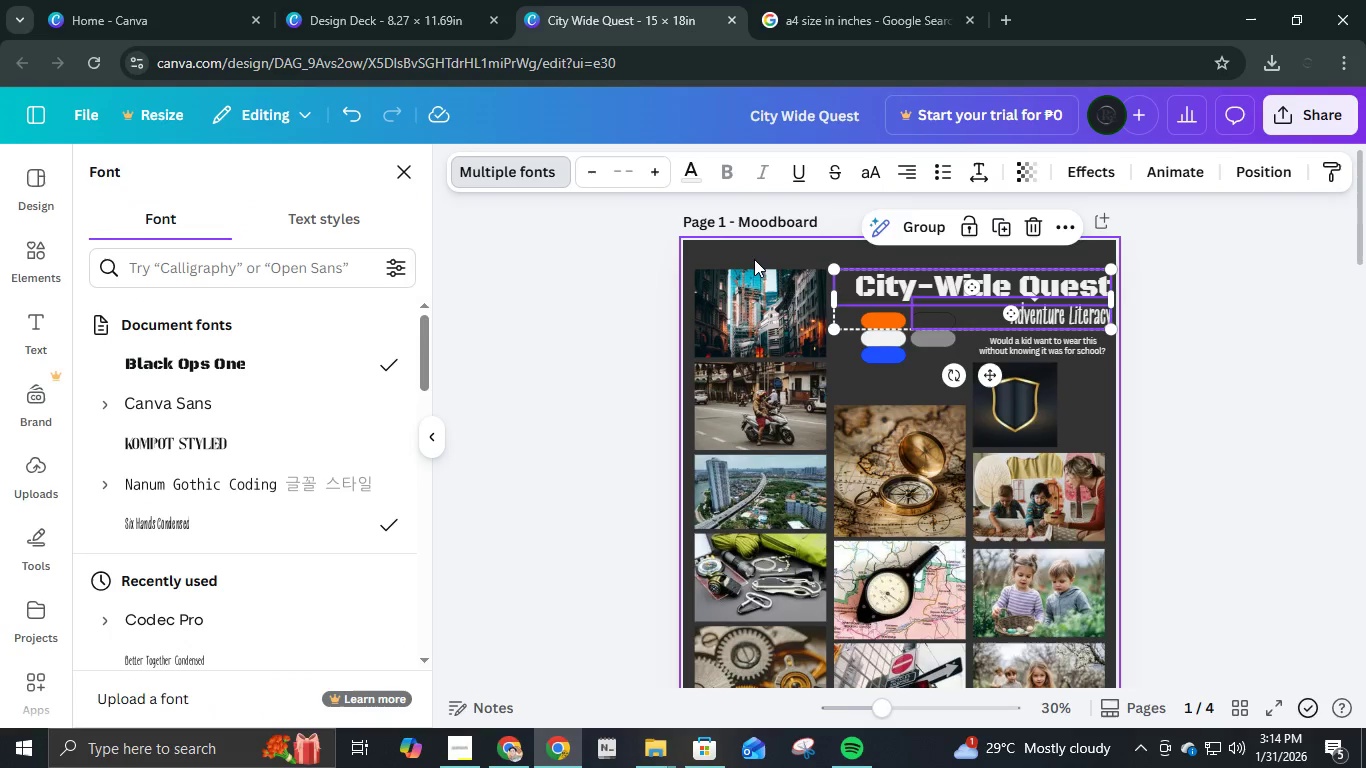 
left_click([752, 258])
 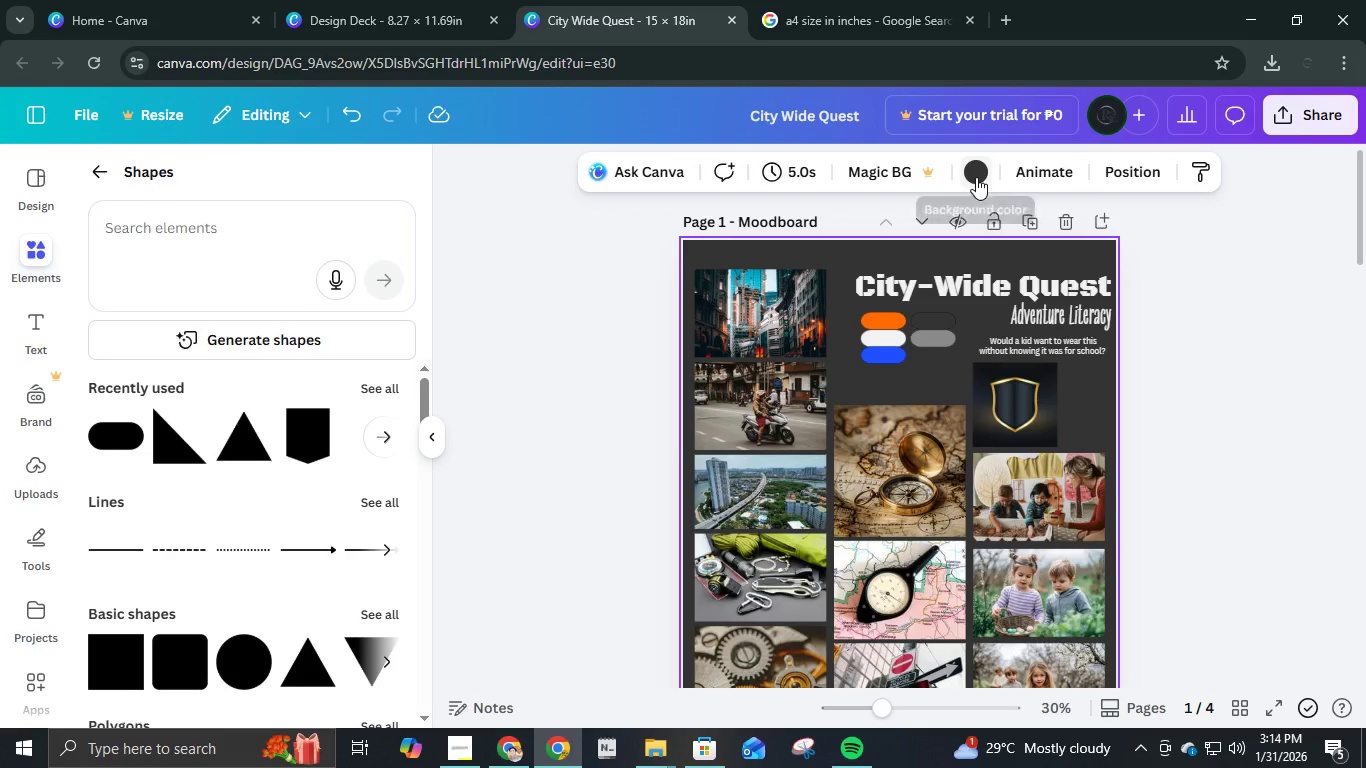 
left_click([977, 178])
 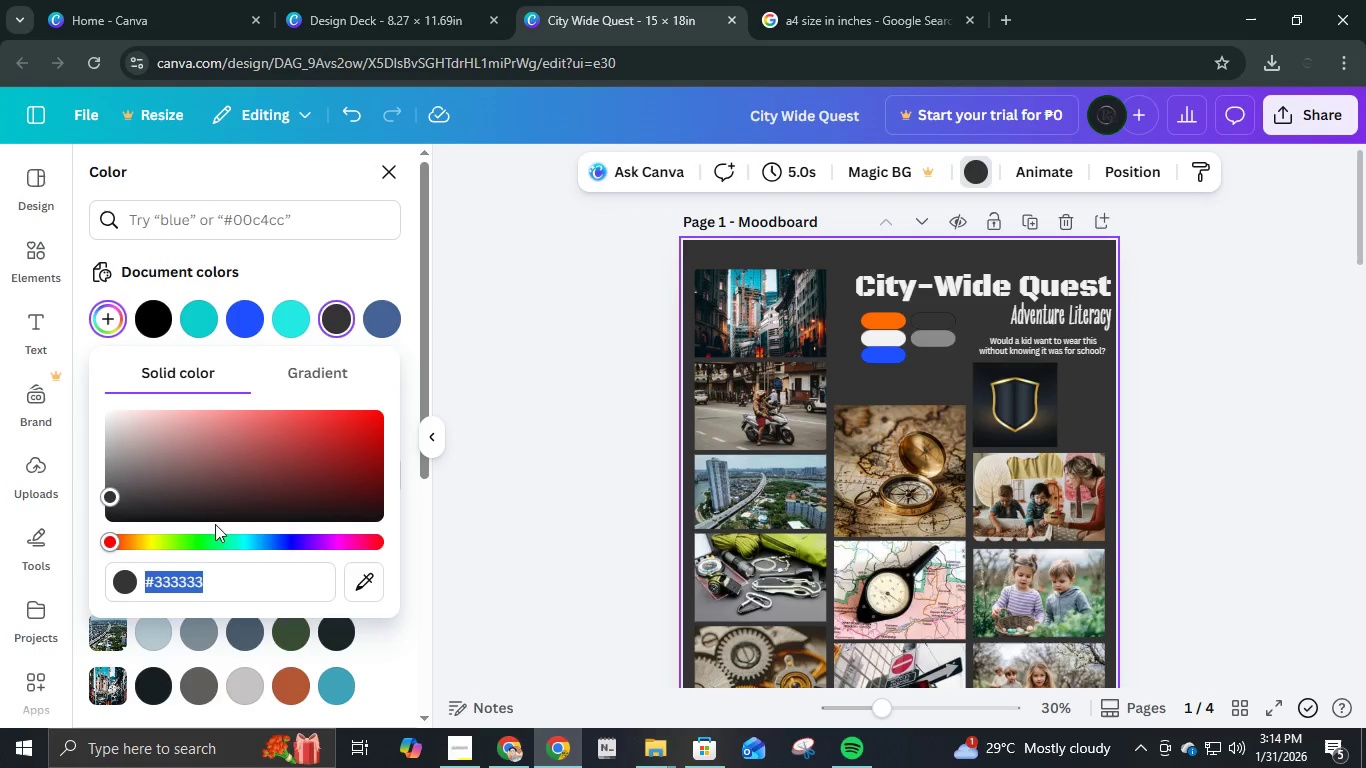 
key(Control+C)
 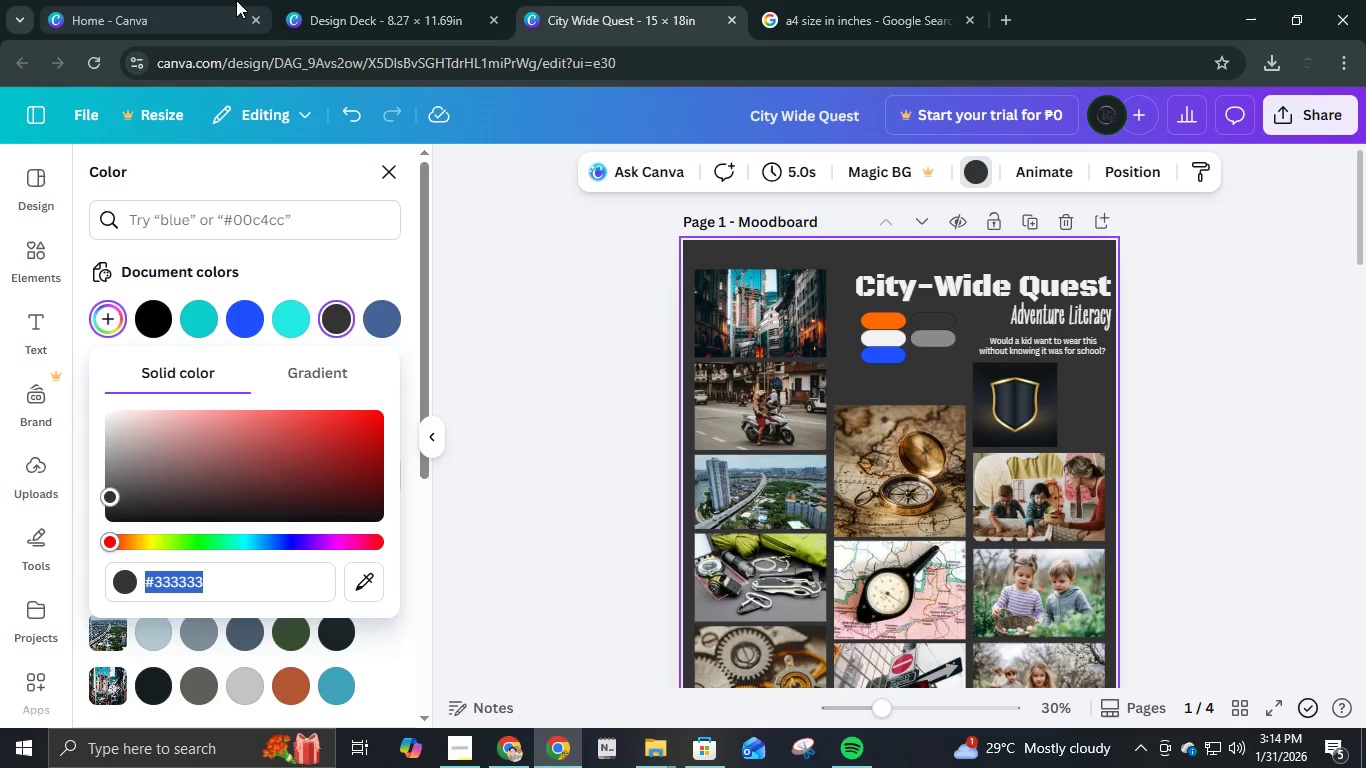 
left_click([364, 0])
 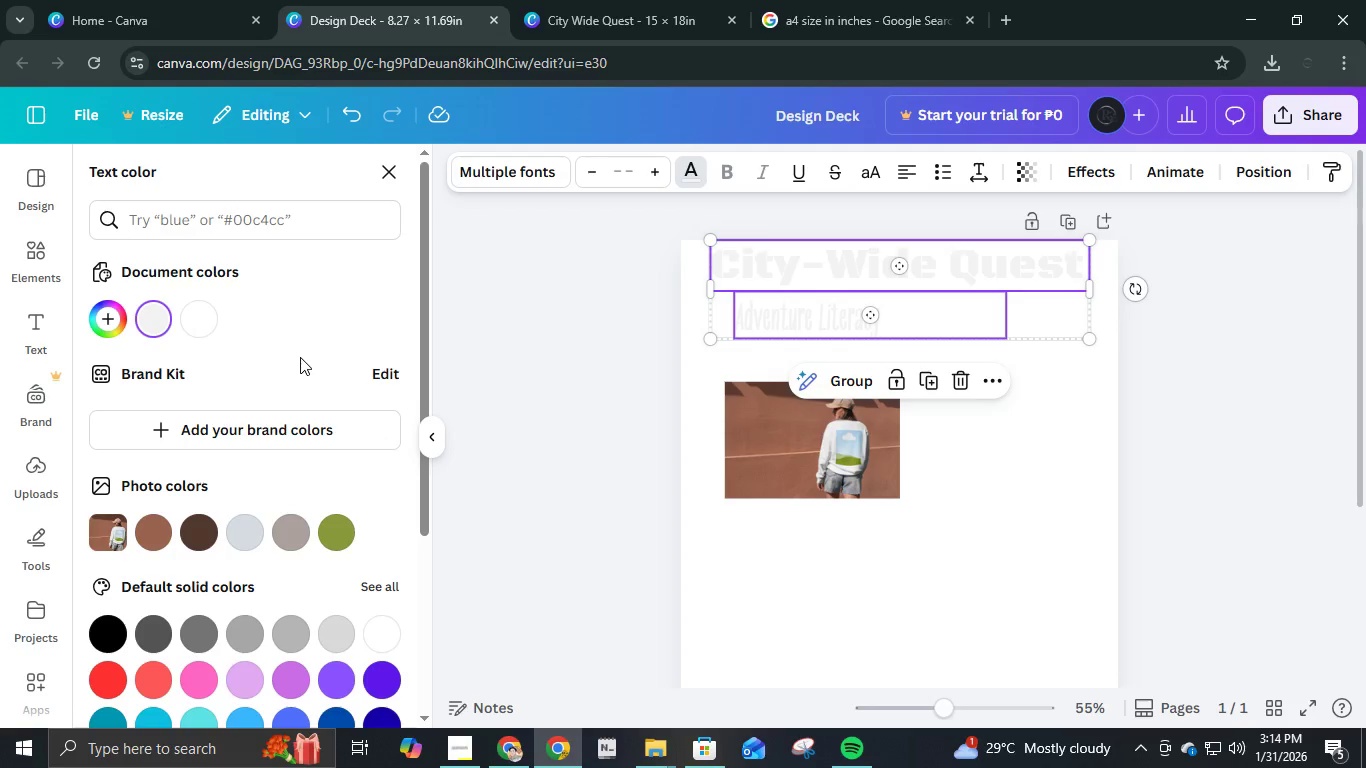 
left_click([268, 233])
 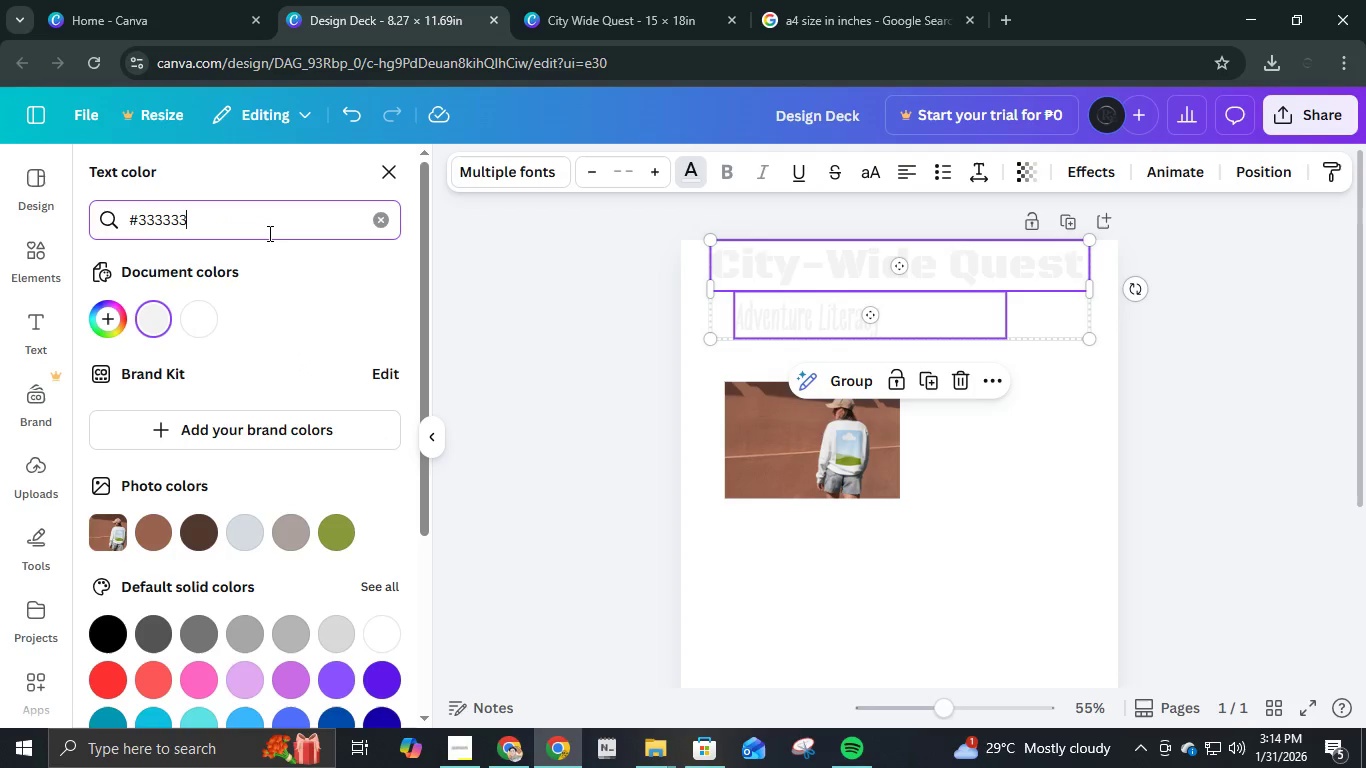 
key(Control+V)
 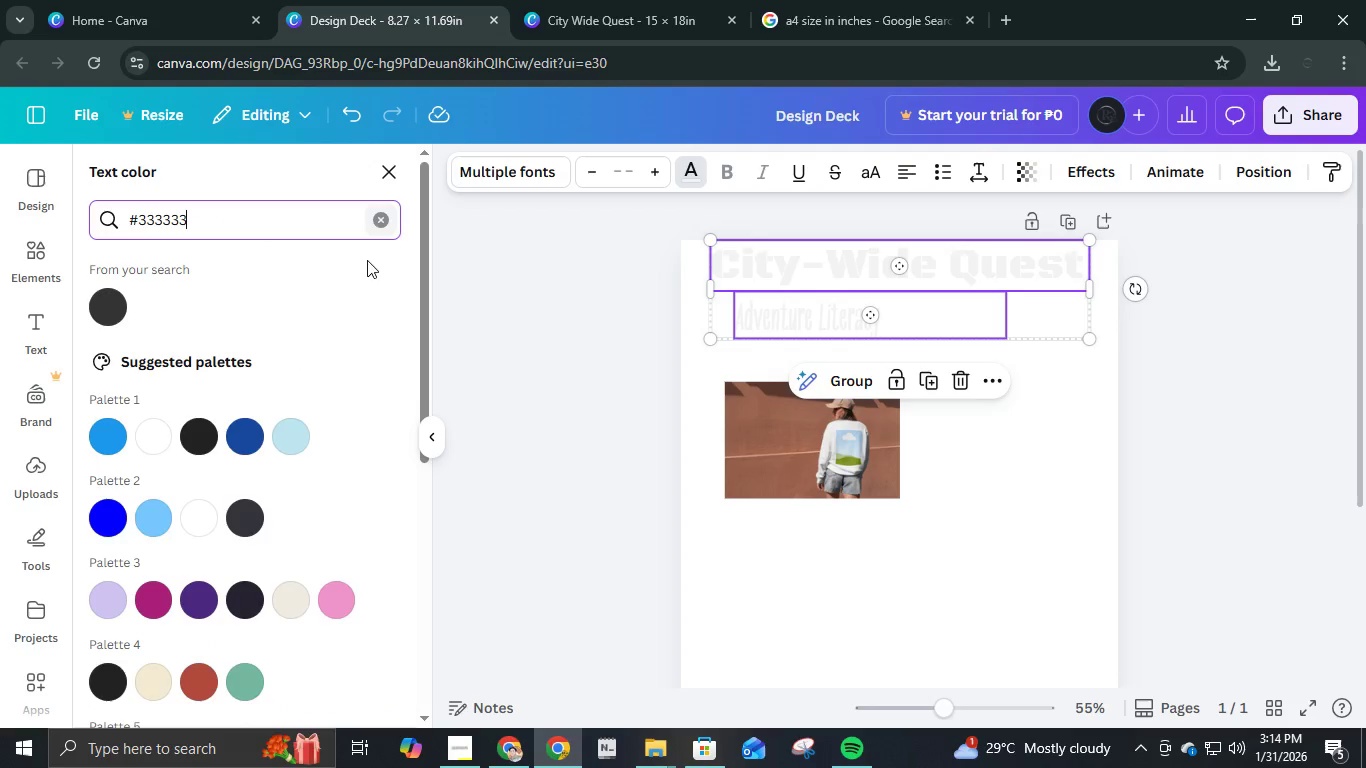 
left_click([112, 306])
 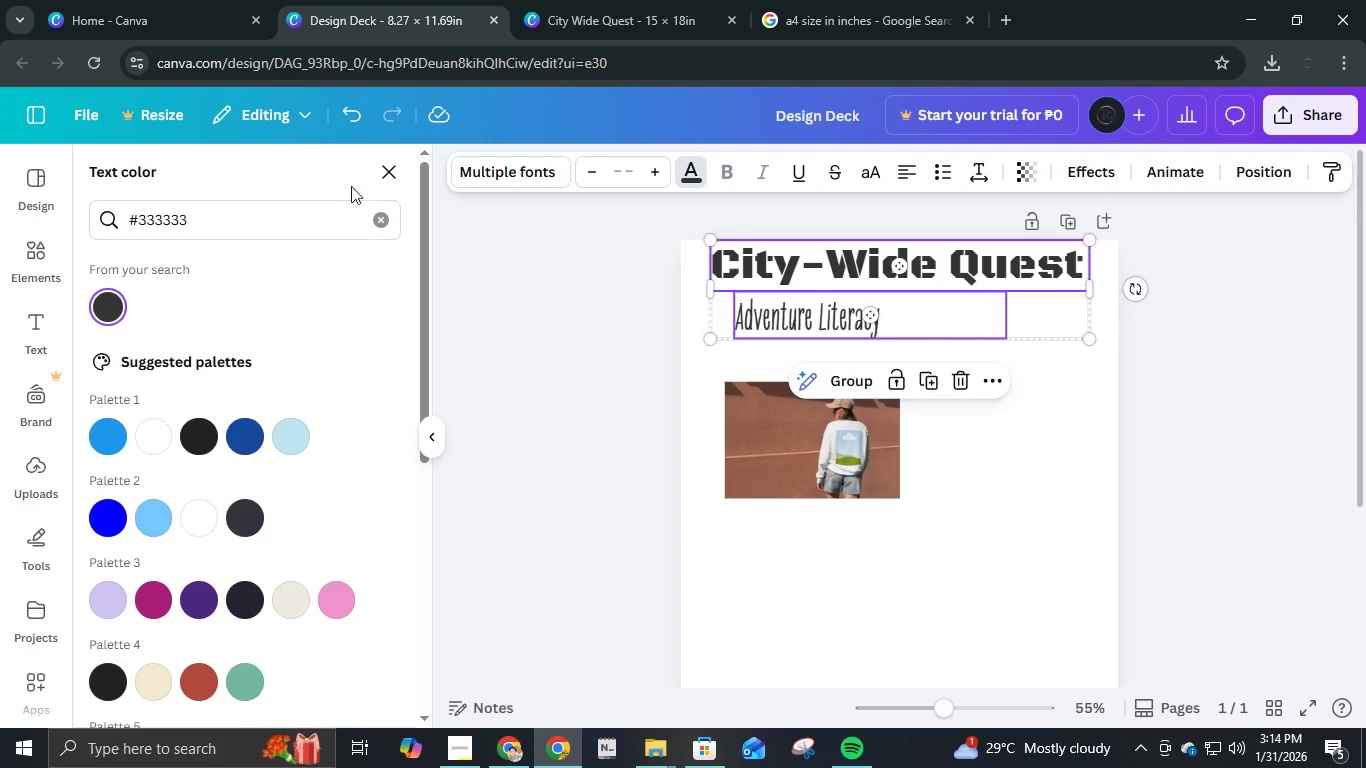 
left_click([379, 174])
 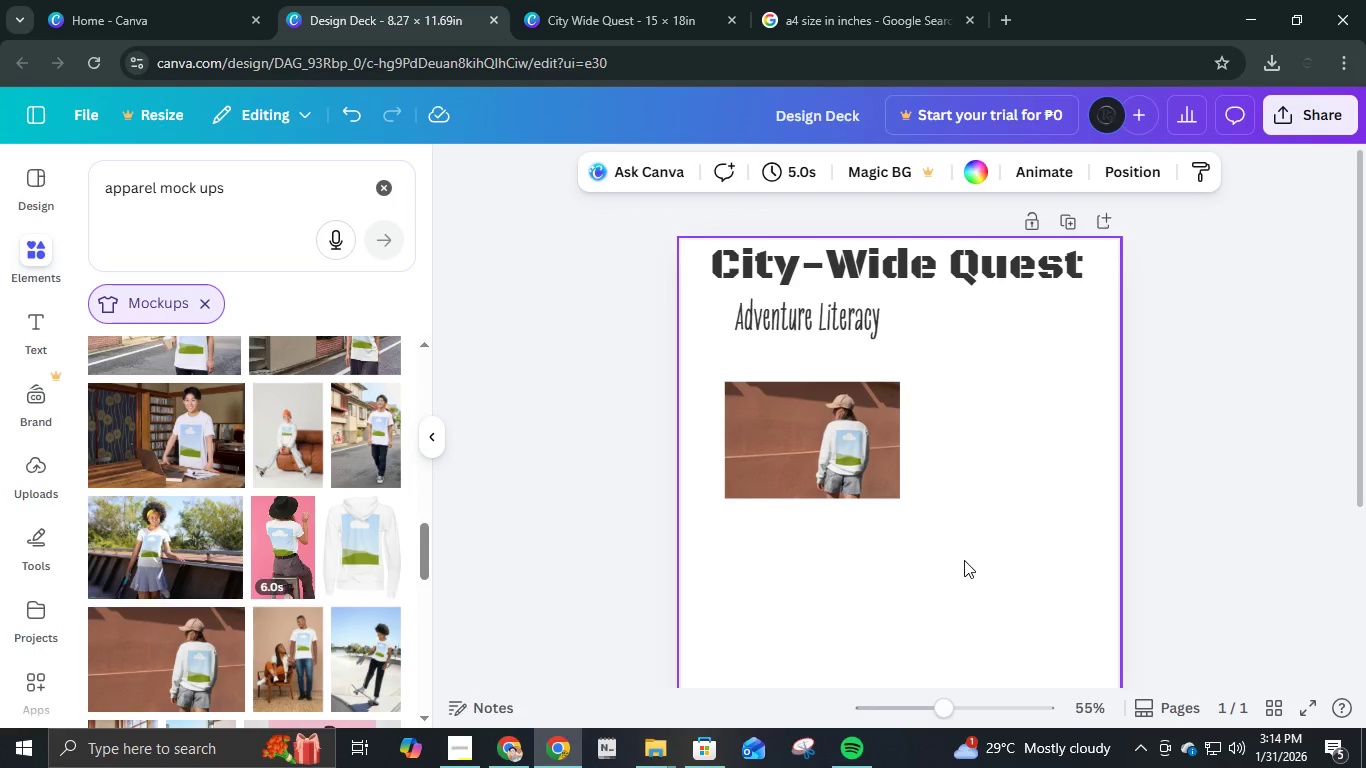 
left_click([964, 560])
 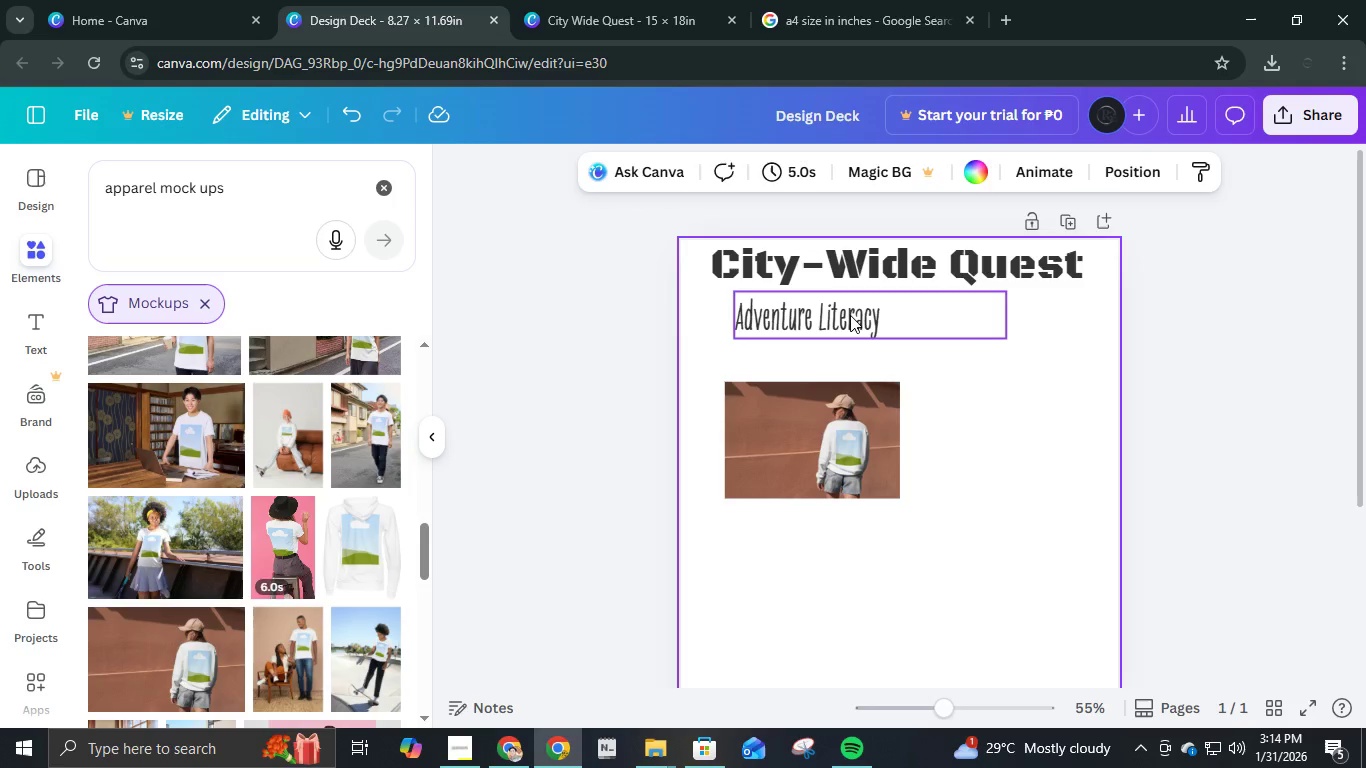 
left_click([845, 320])
 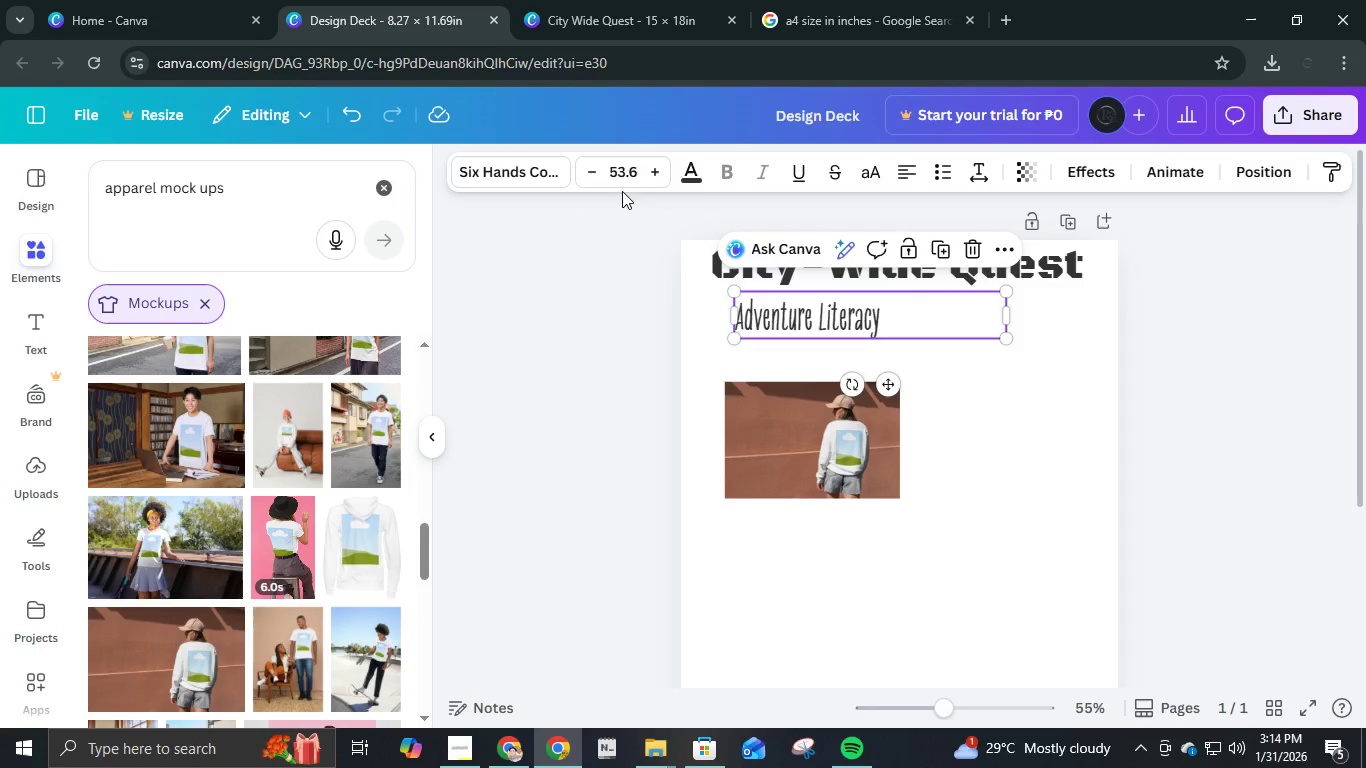 
left_click([626, 172])
 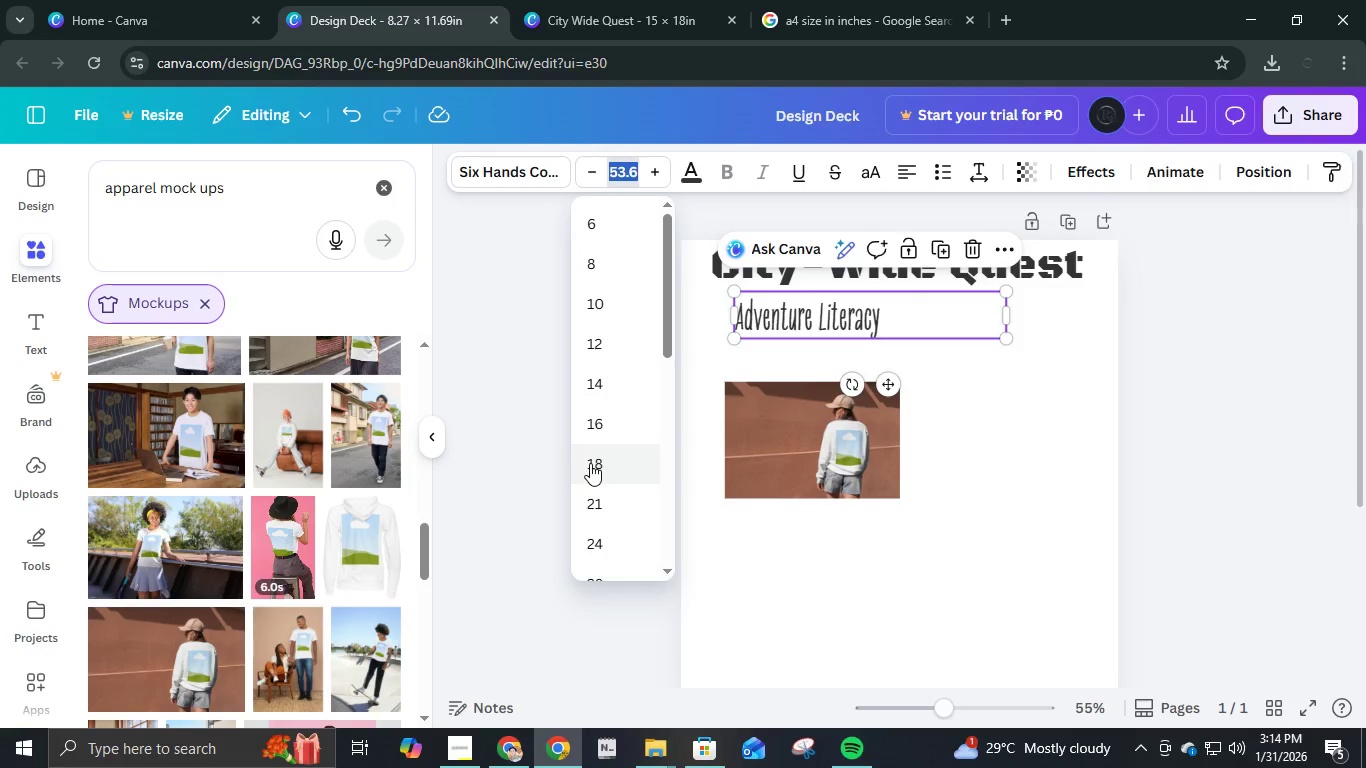 
left_click([592, 463])
 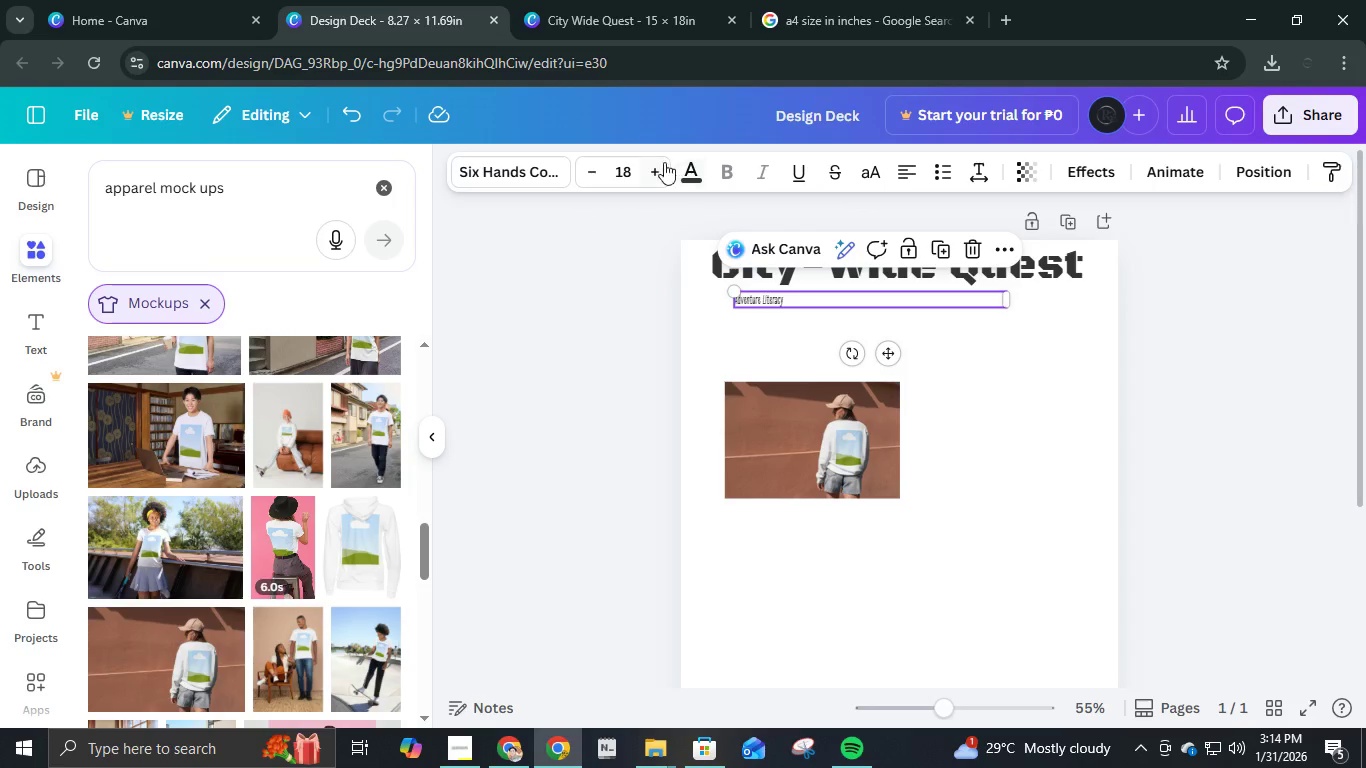 
double_click([658, 165])
 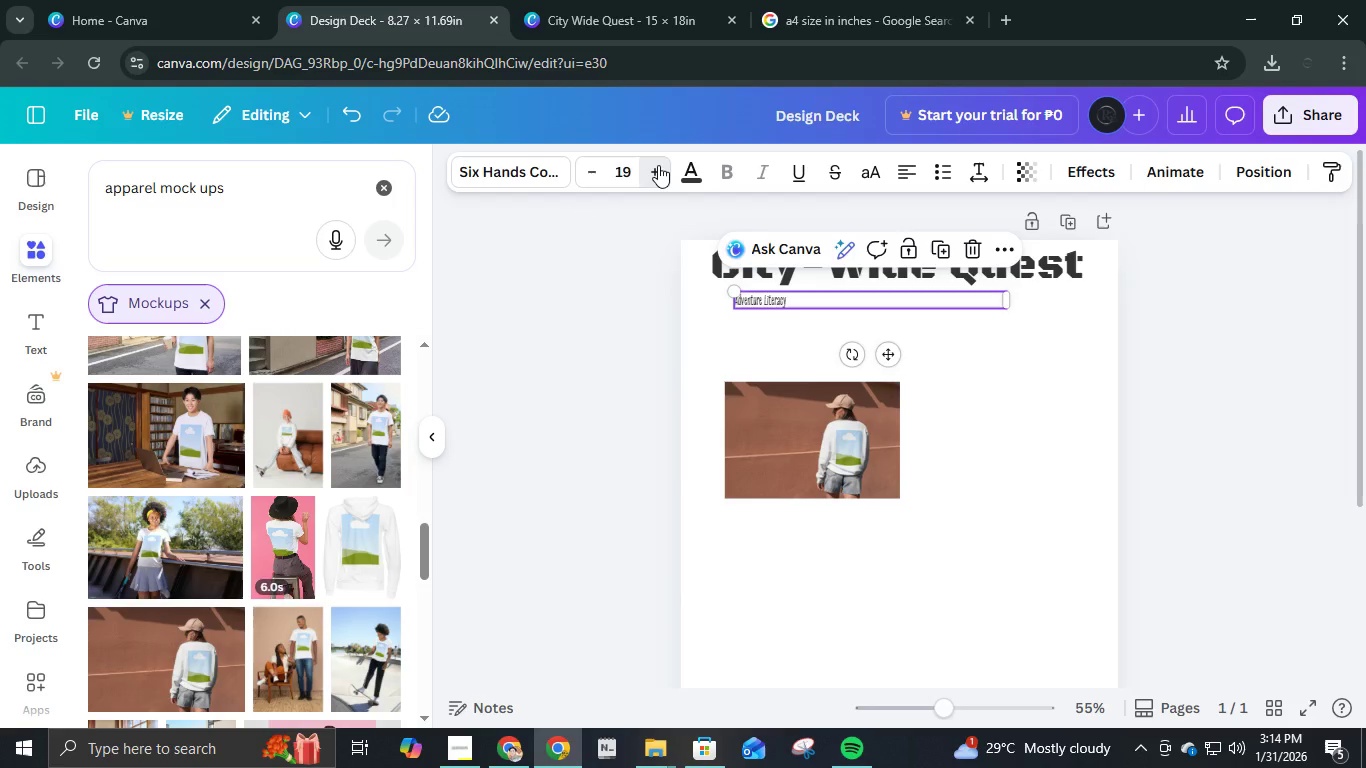 
triple_click([658, 165])
 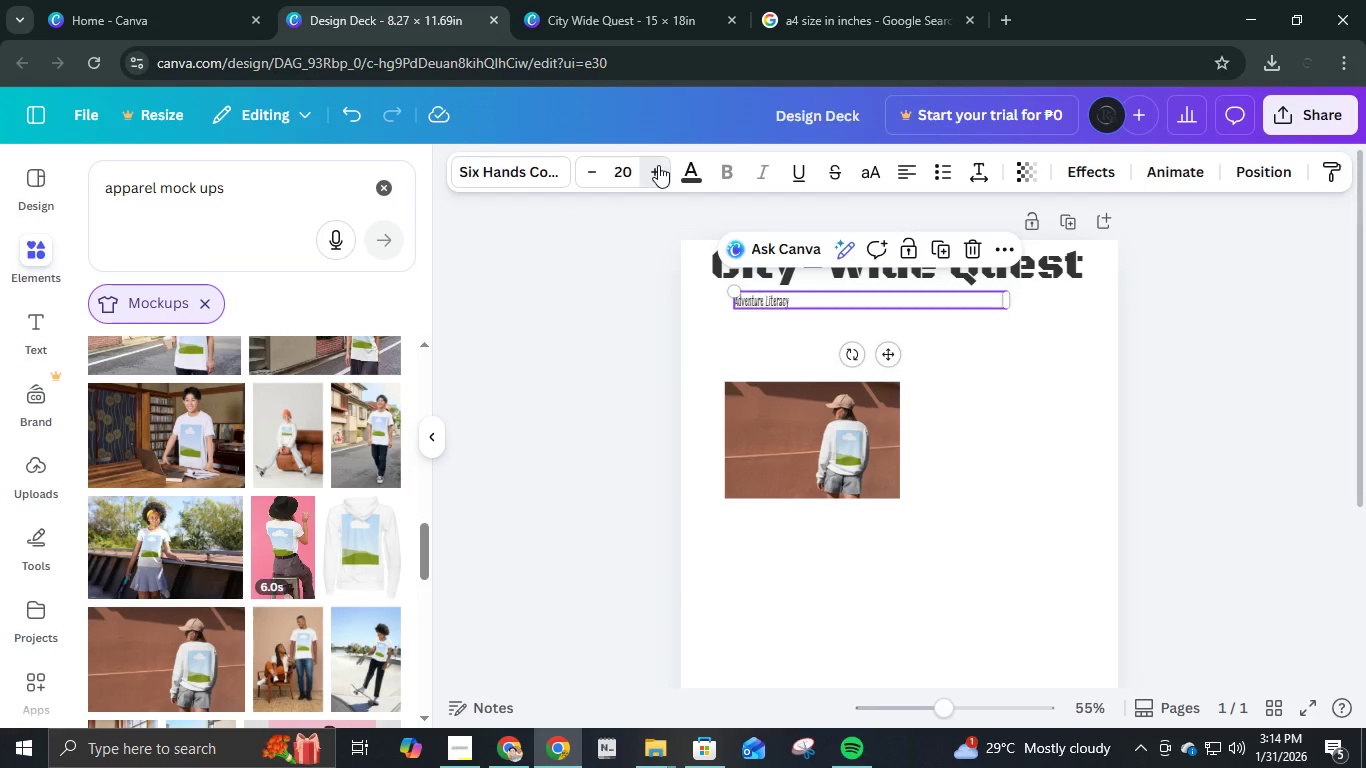 
triple_click([658, 165])
 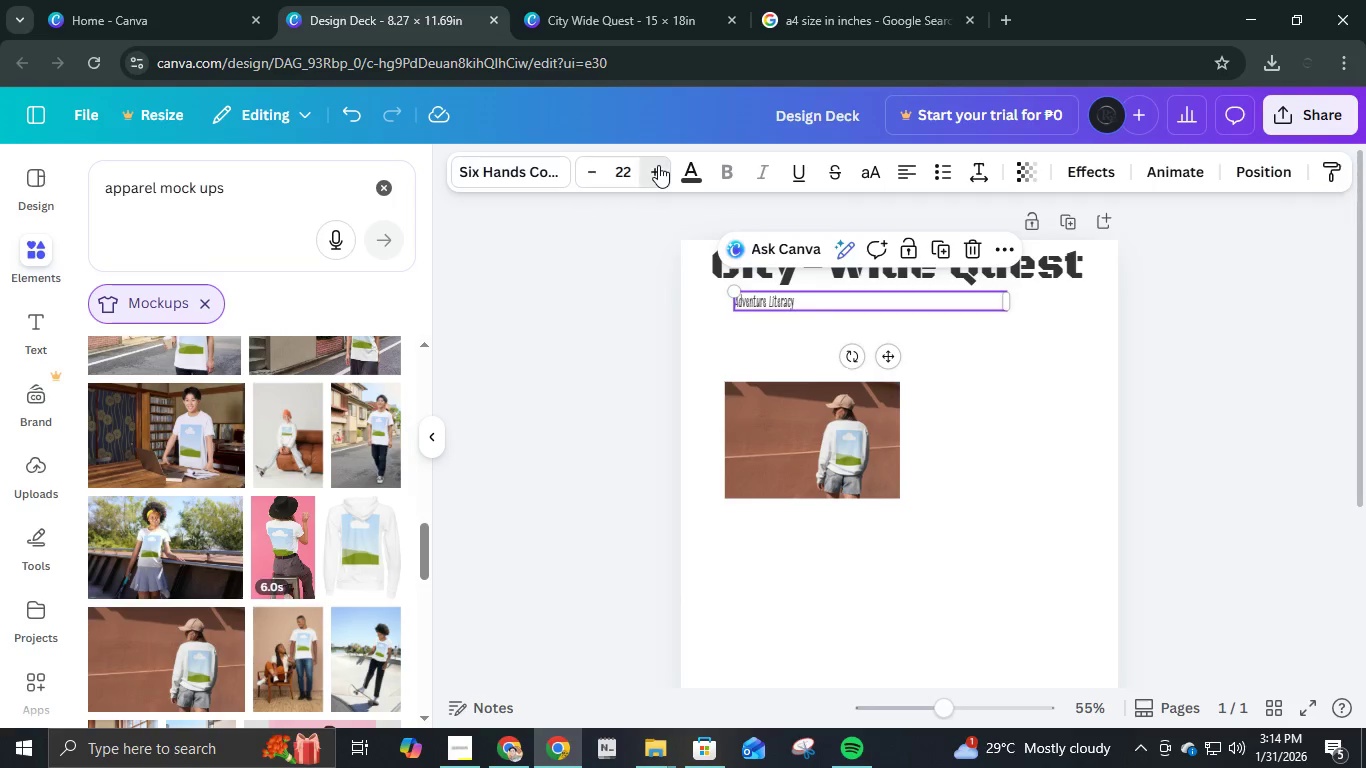 
triple_click([658, 165])
 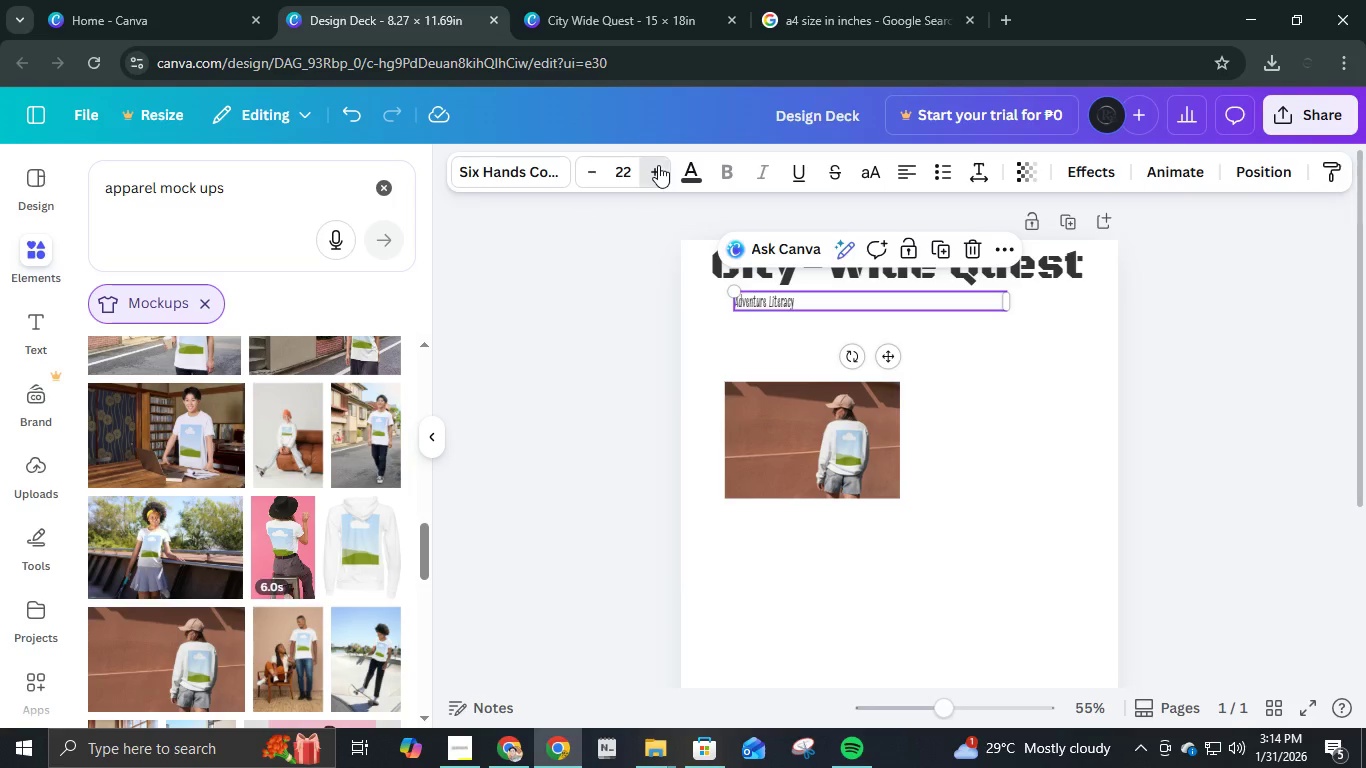 
triple_click([658, 165])
 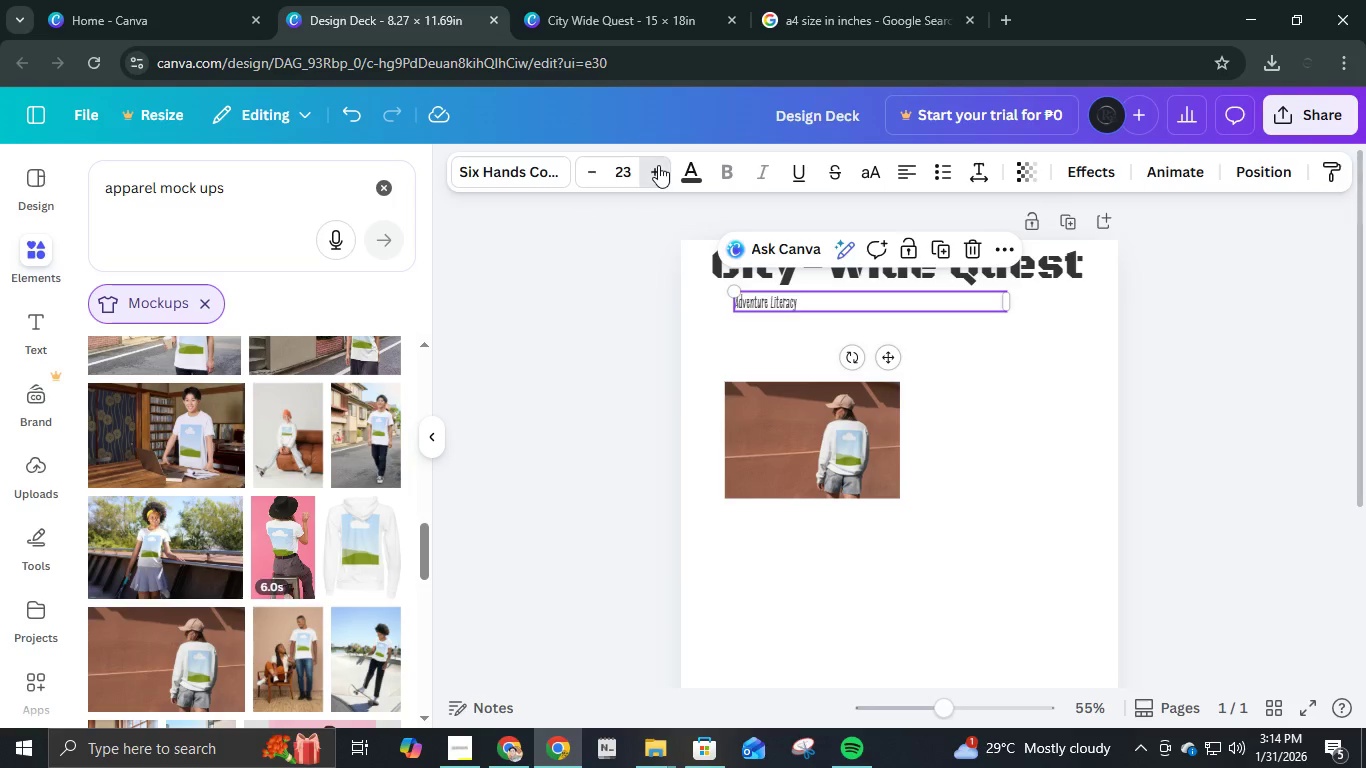 
triple_click([658, 165])
 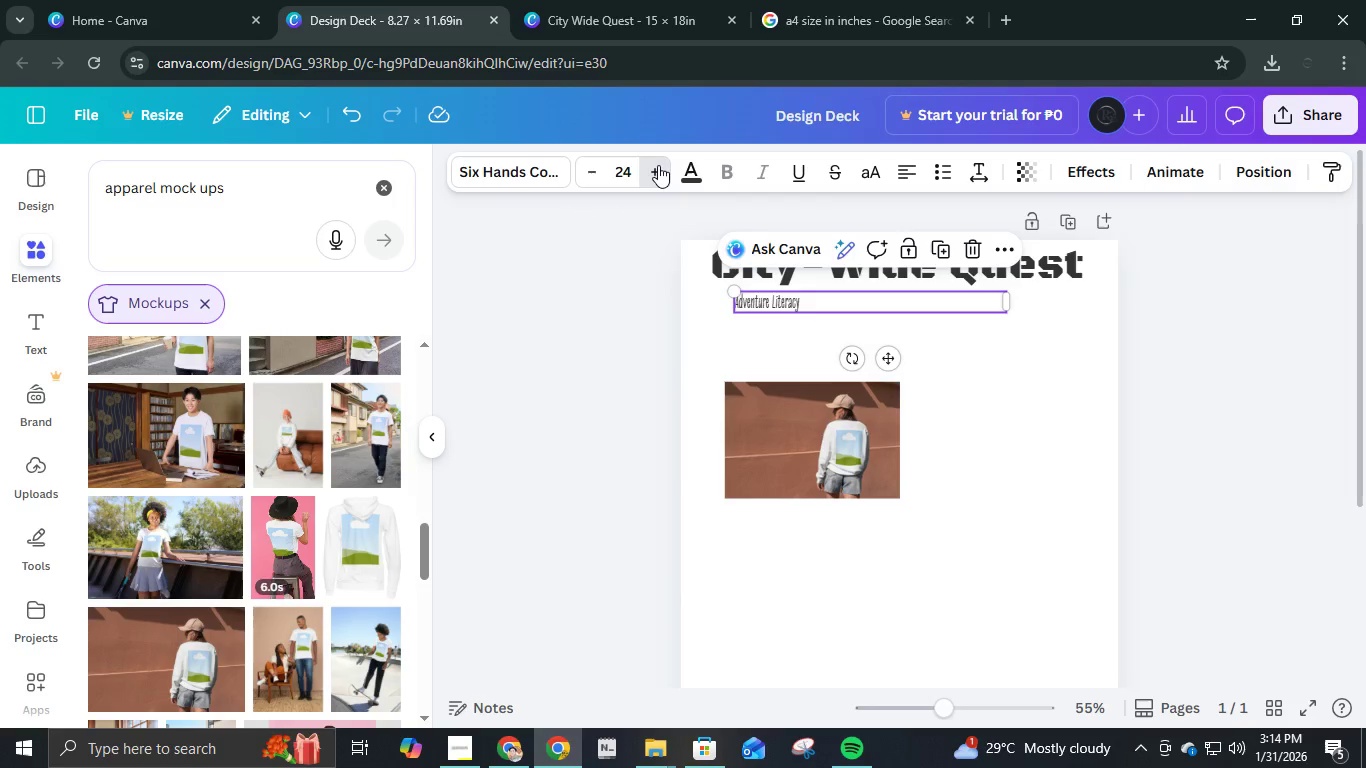 
triple_click([658, 165])
 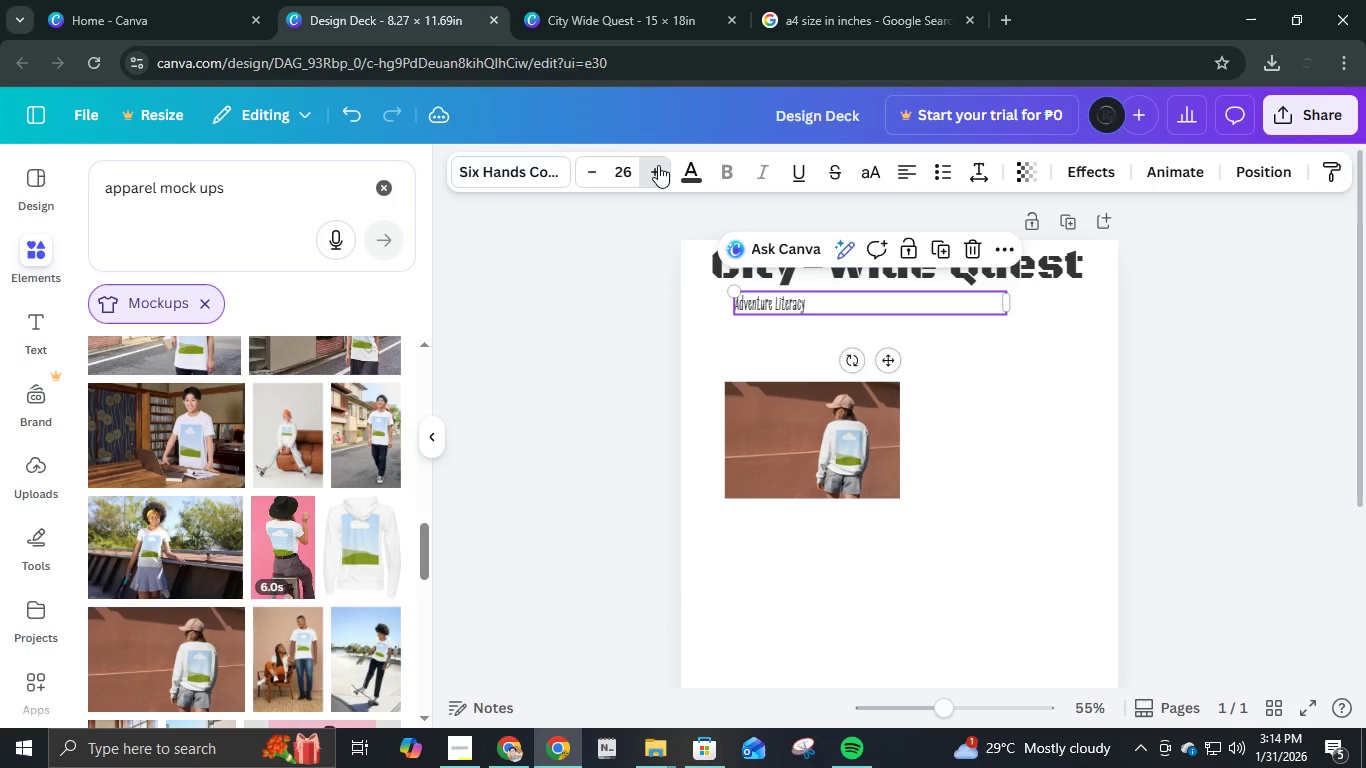 
triple_click([658, 165])
 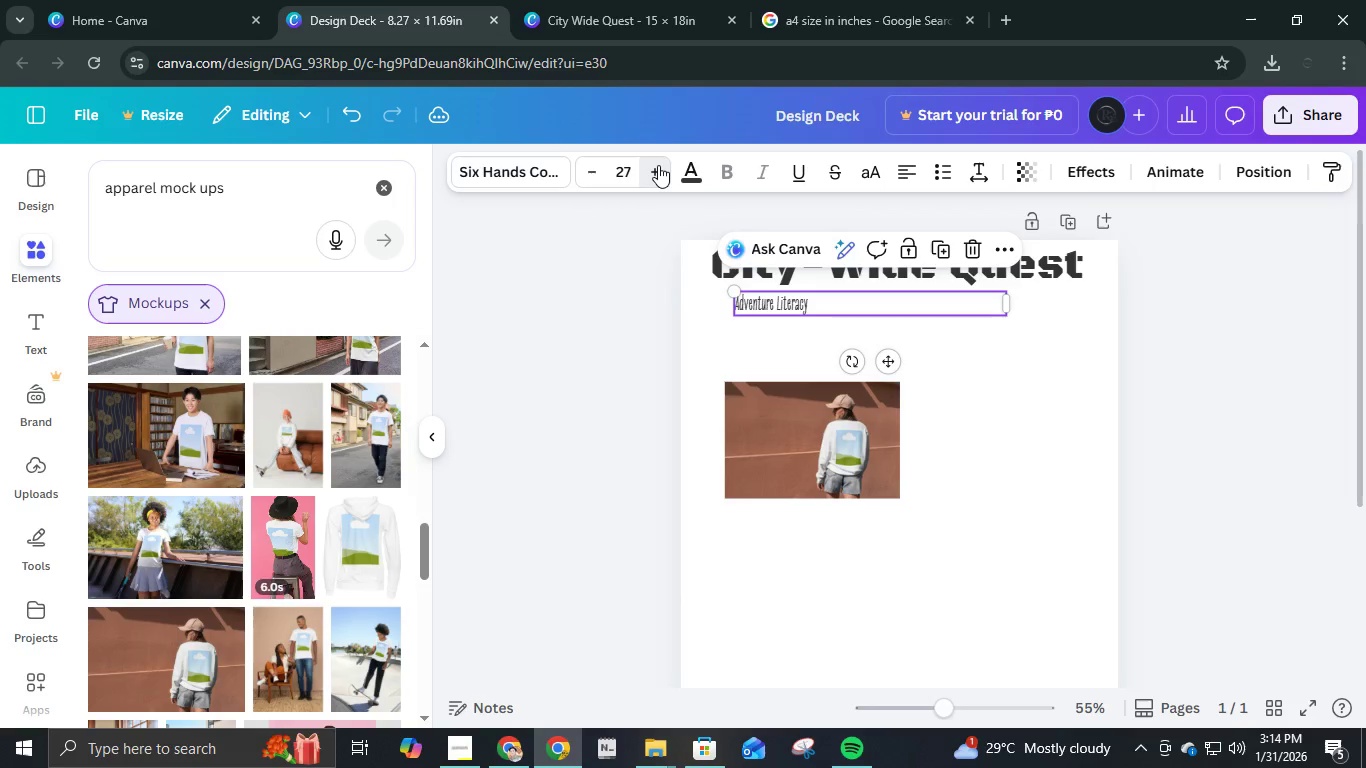 
triple_click([658, 165])
 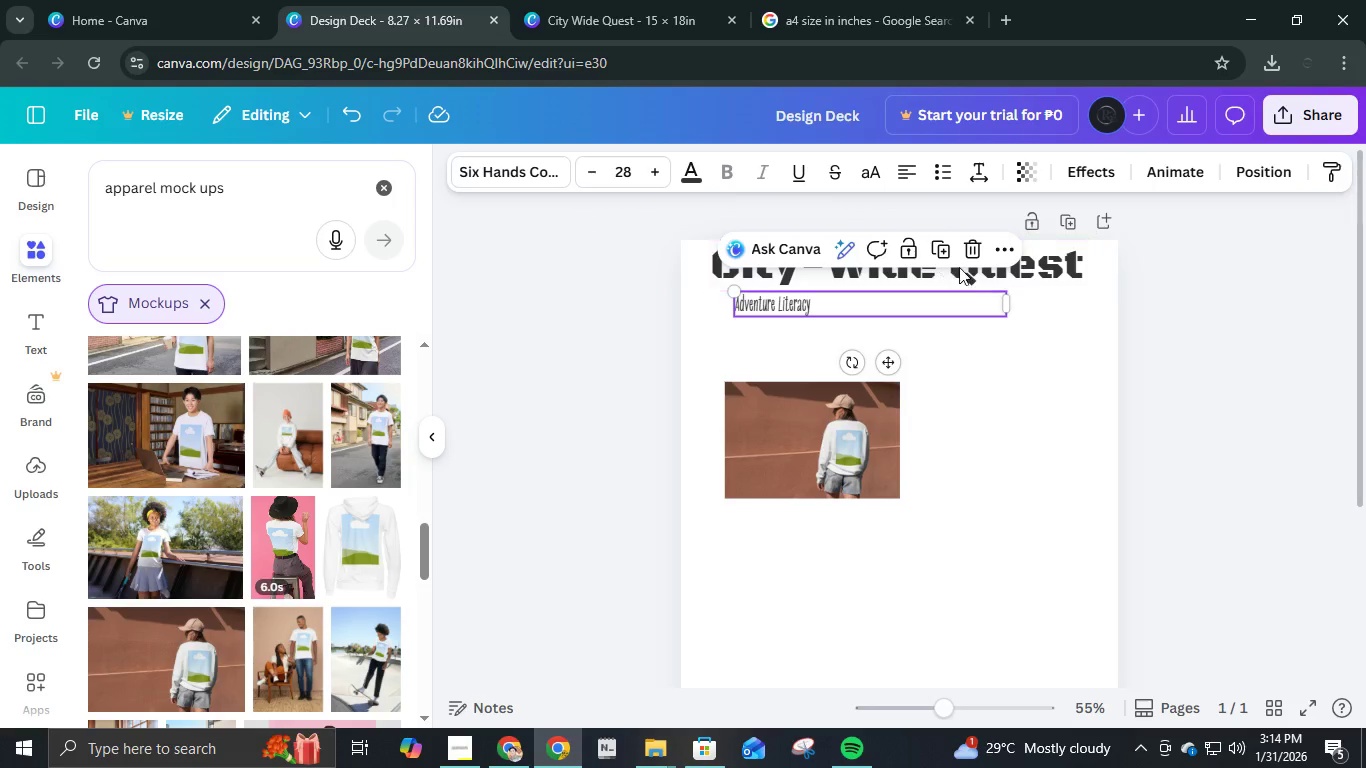 
left_click([983, 280])
 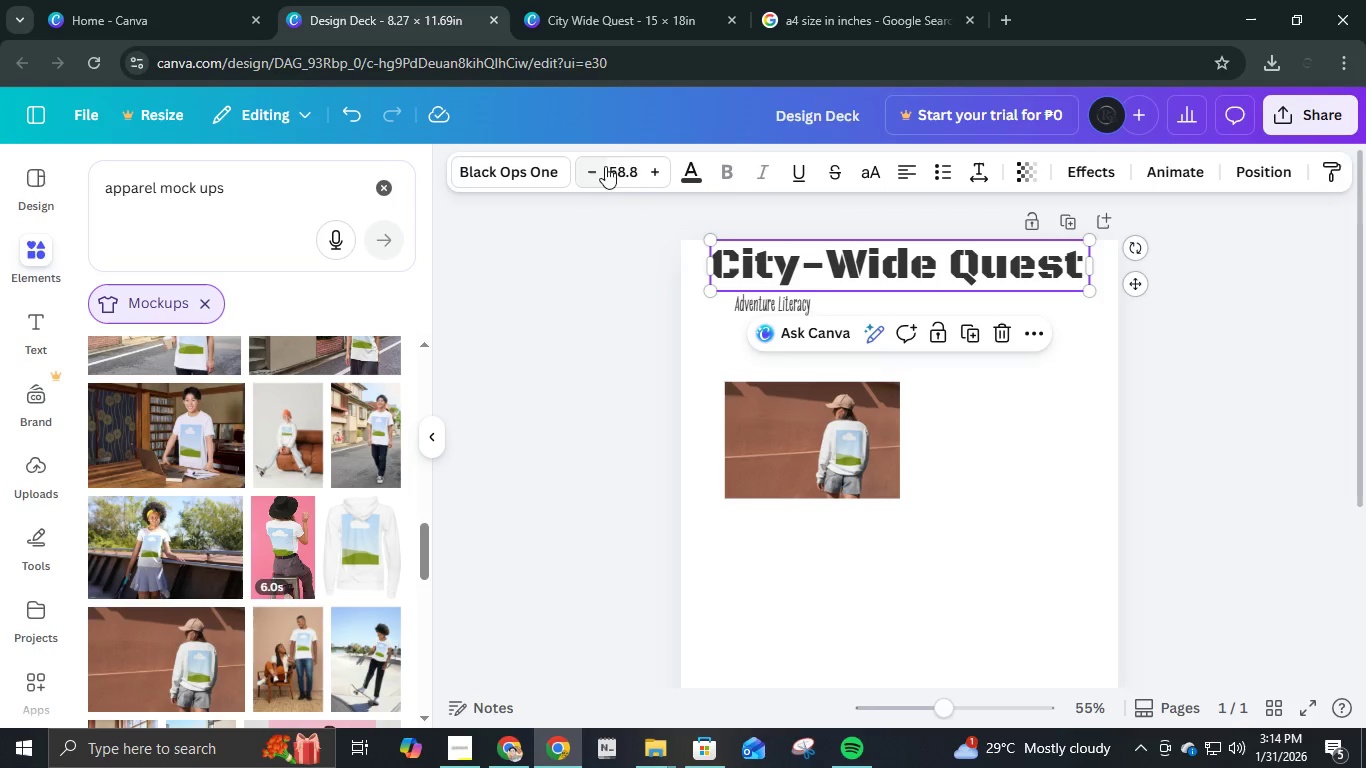 
left_click([634, 171])
 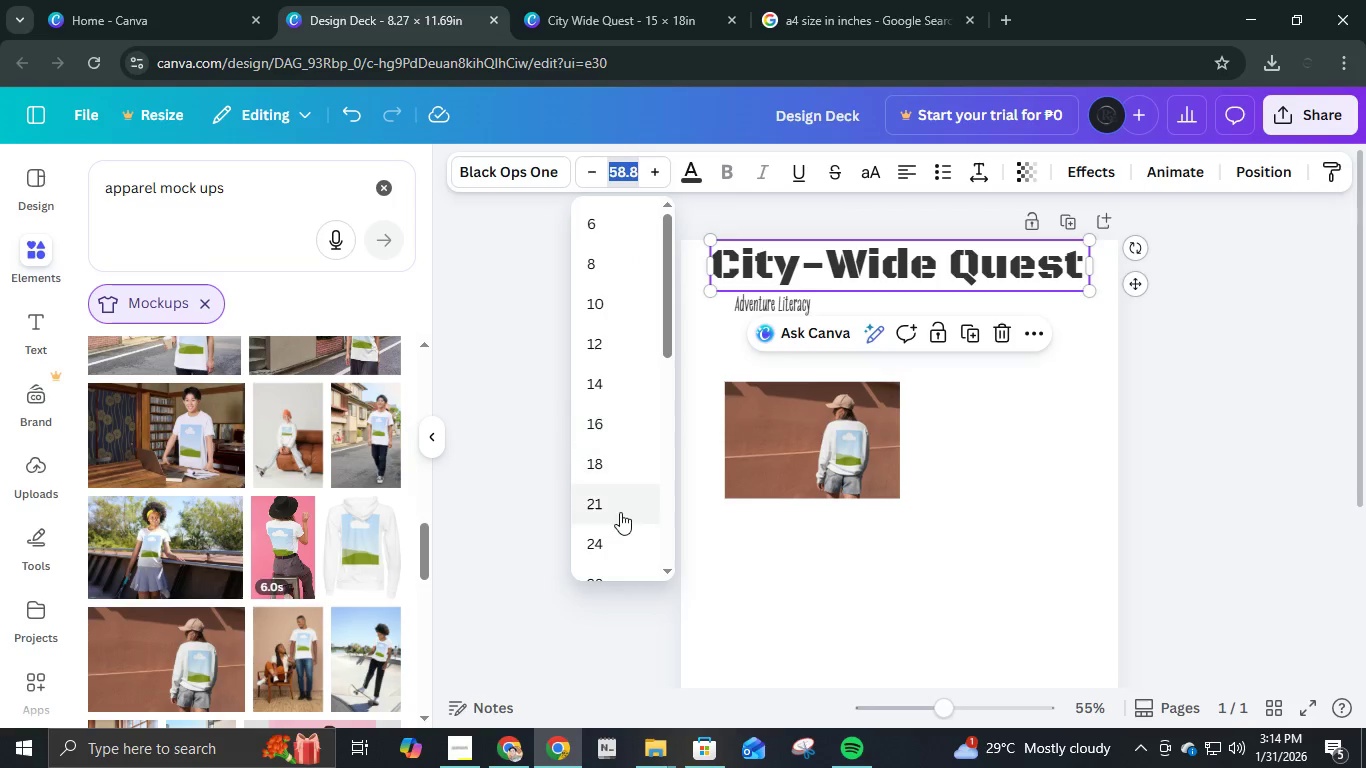 
scroll: coordinate [620, 512], scroll_direction: down, amount: 2.0
 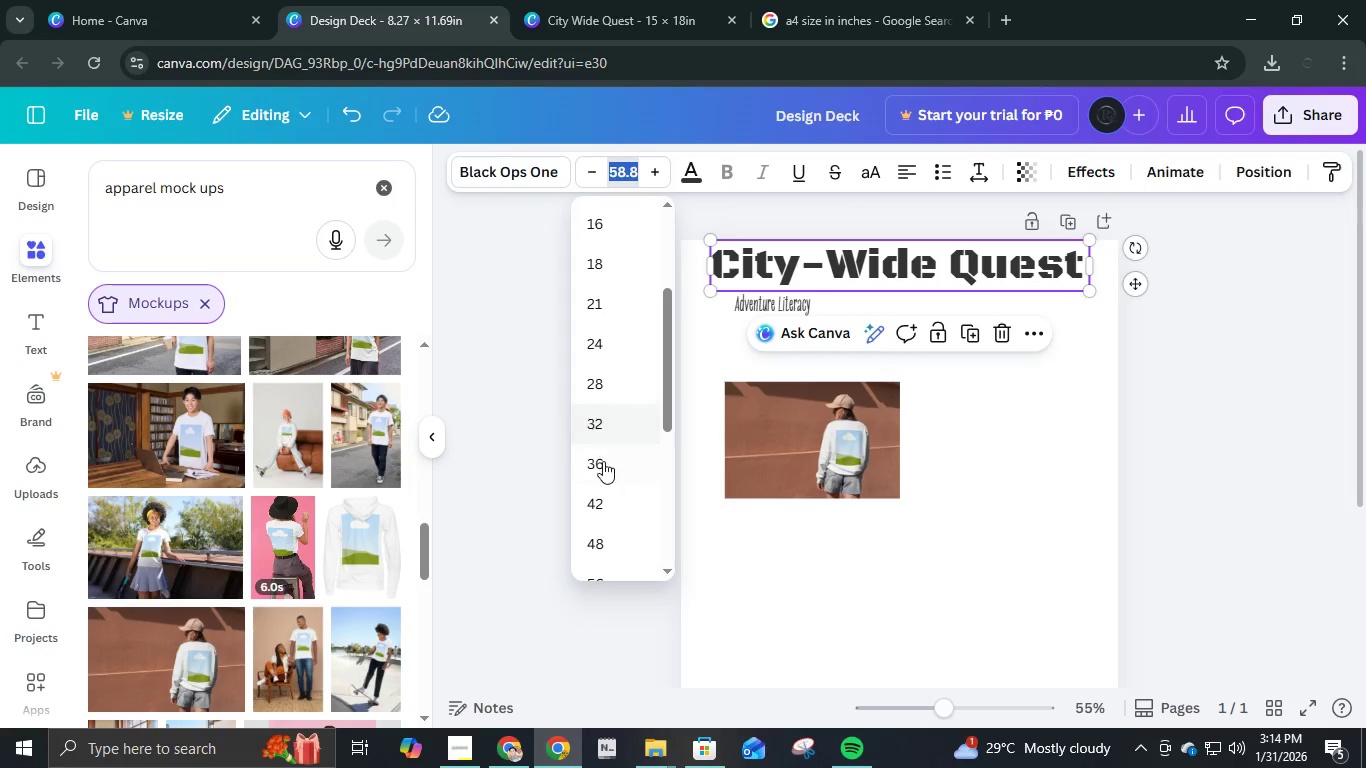 
left_click([603, 462])
 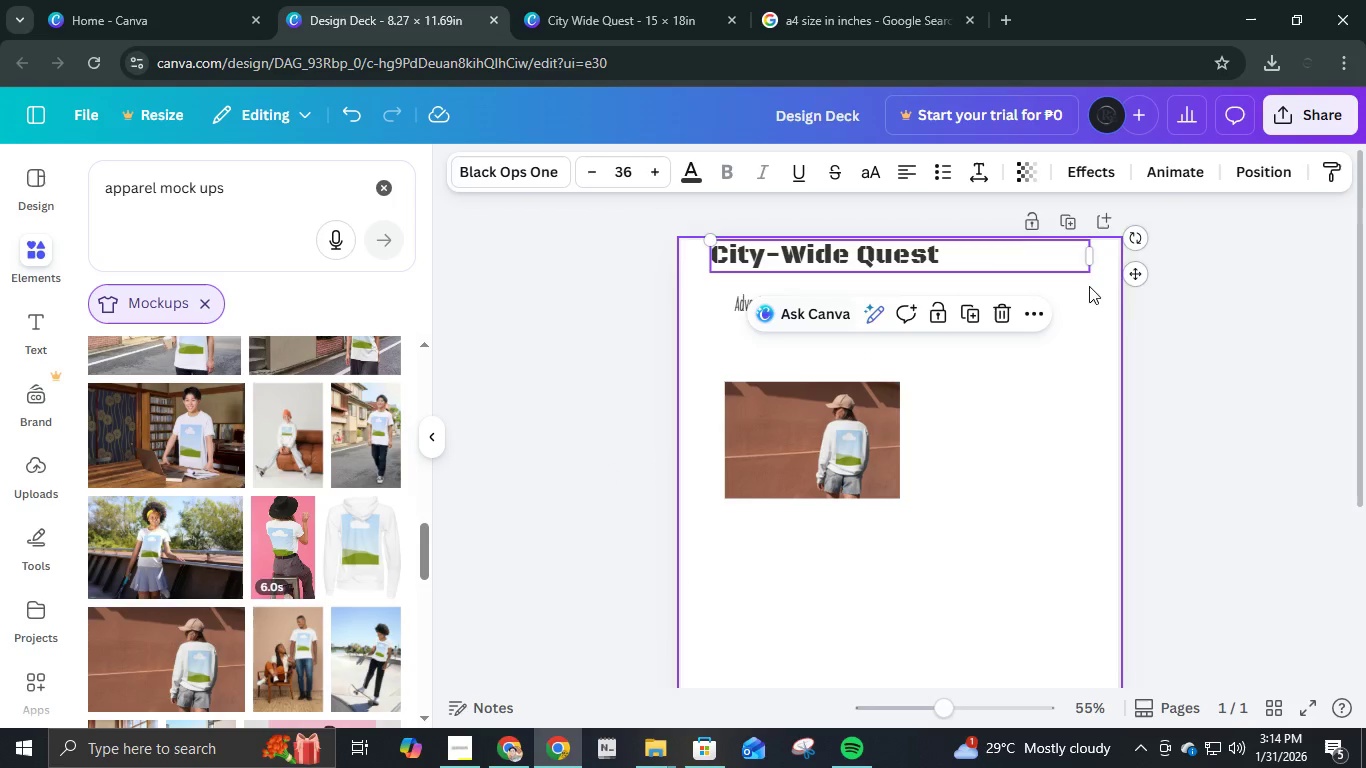 
left_click([1176, 346])
 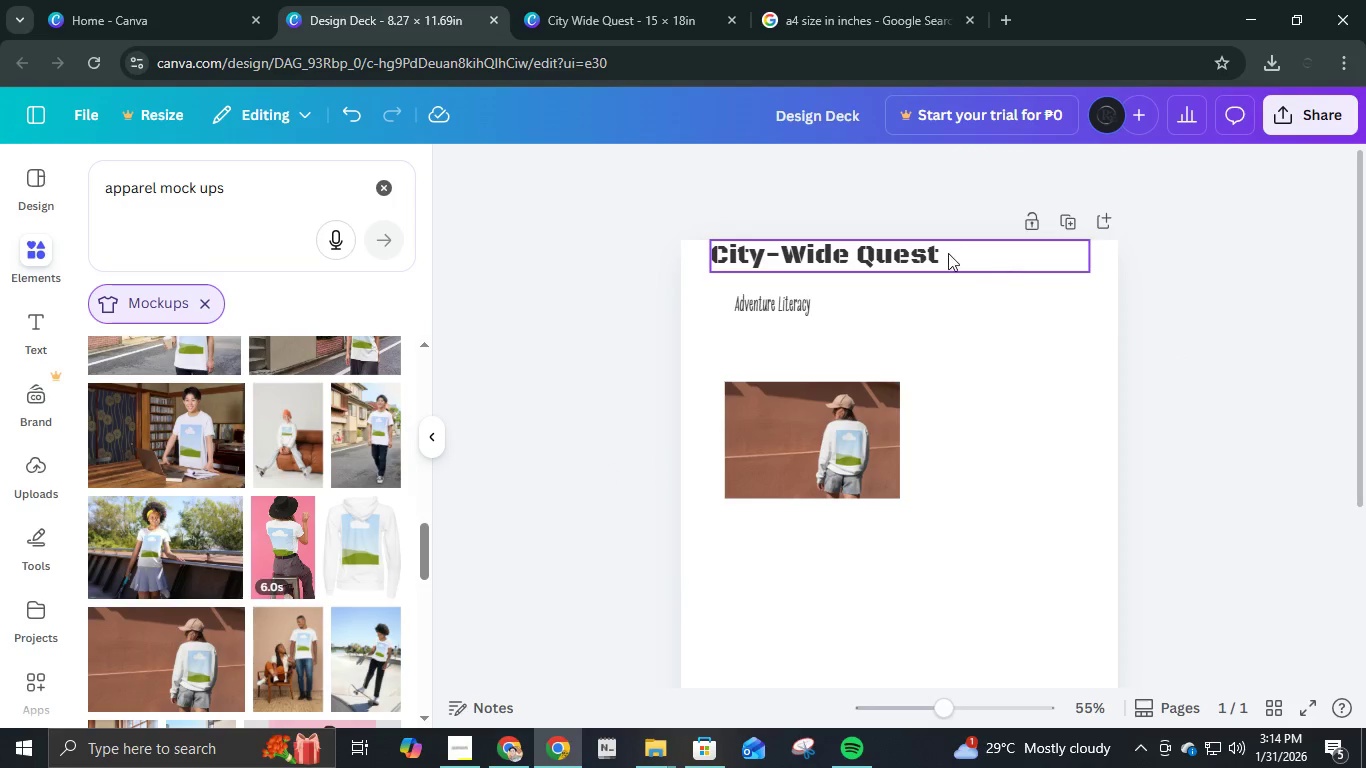 
left_click_drag(start_coordinate=[943, 253], to_coordinate=[943, 269])
 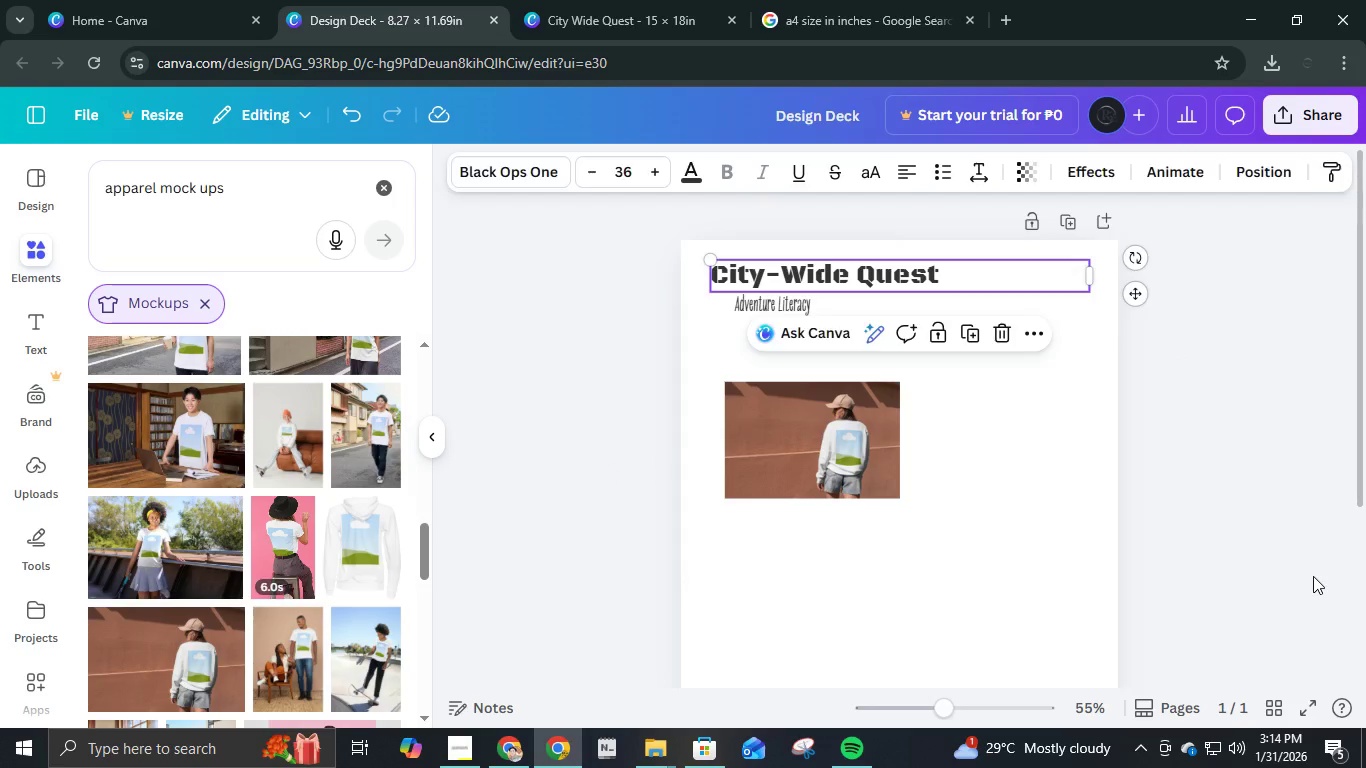 
left_click([1313, 576])
 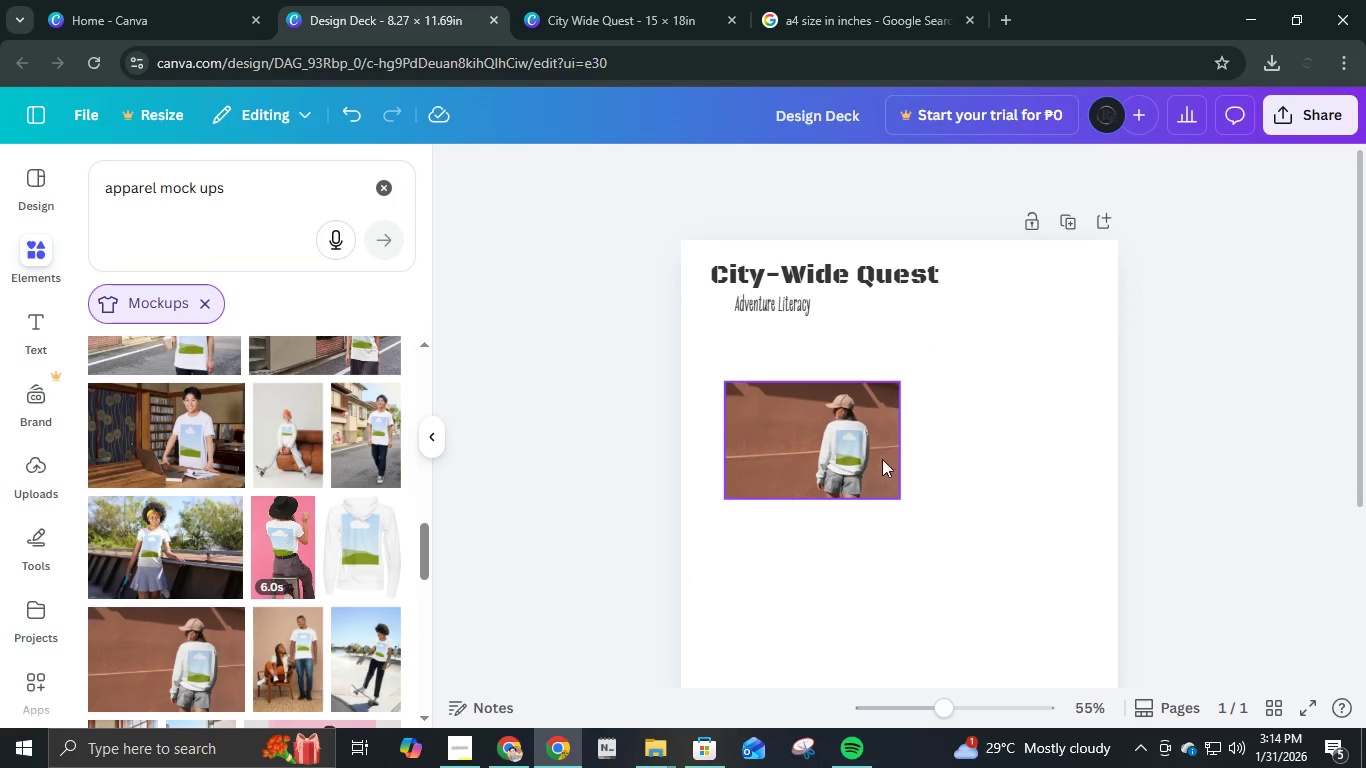 
left_click([819, 515])
 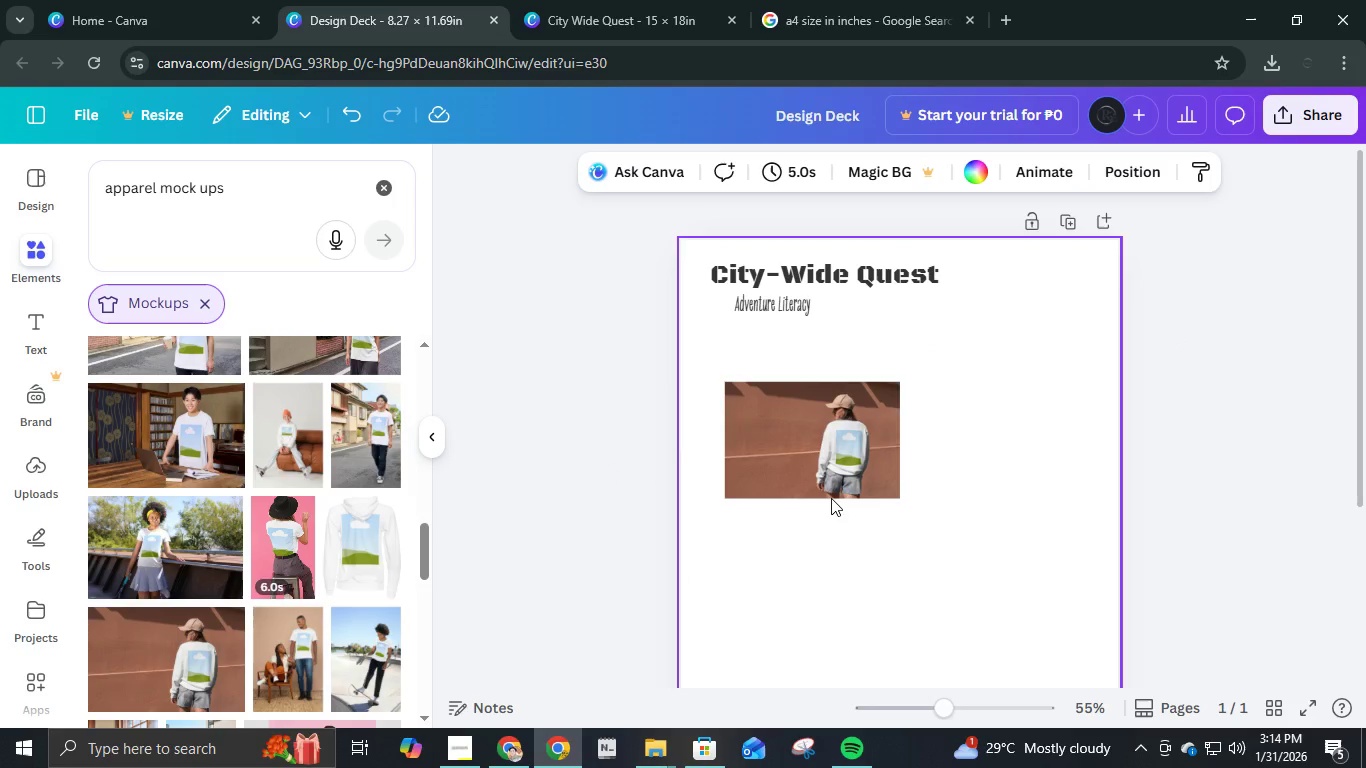 
left_click([815, 480])
 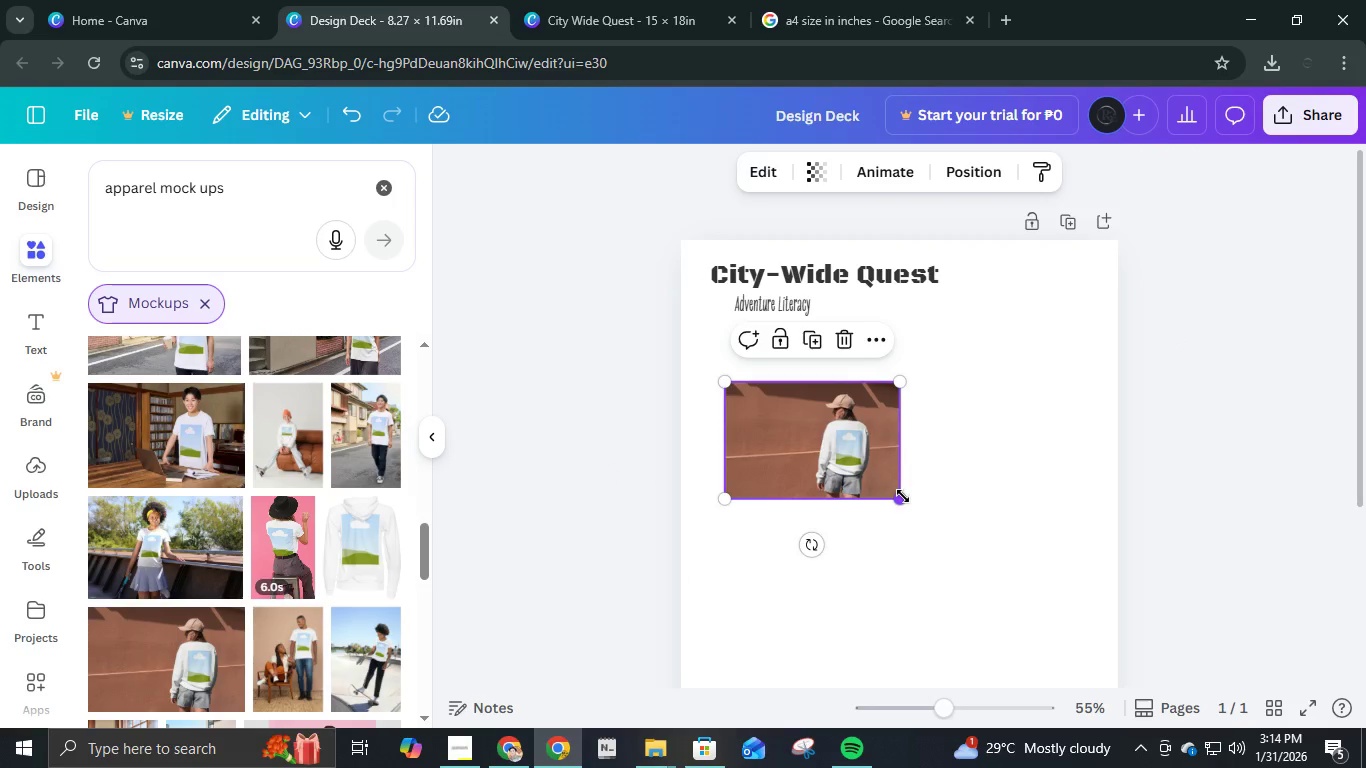 
left_click_drag(start_coordinate=[901, 500], to_coordinate=[1056, 649])
 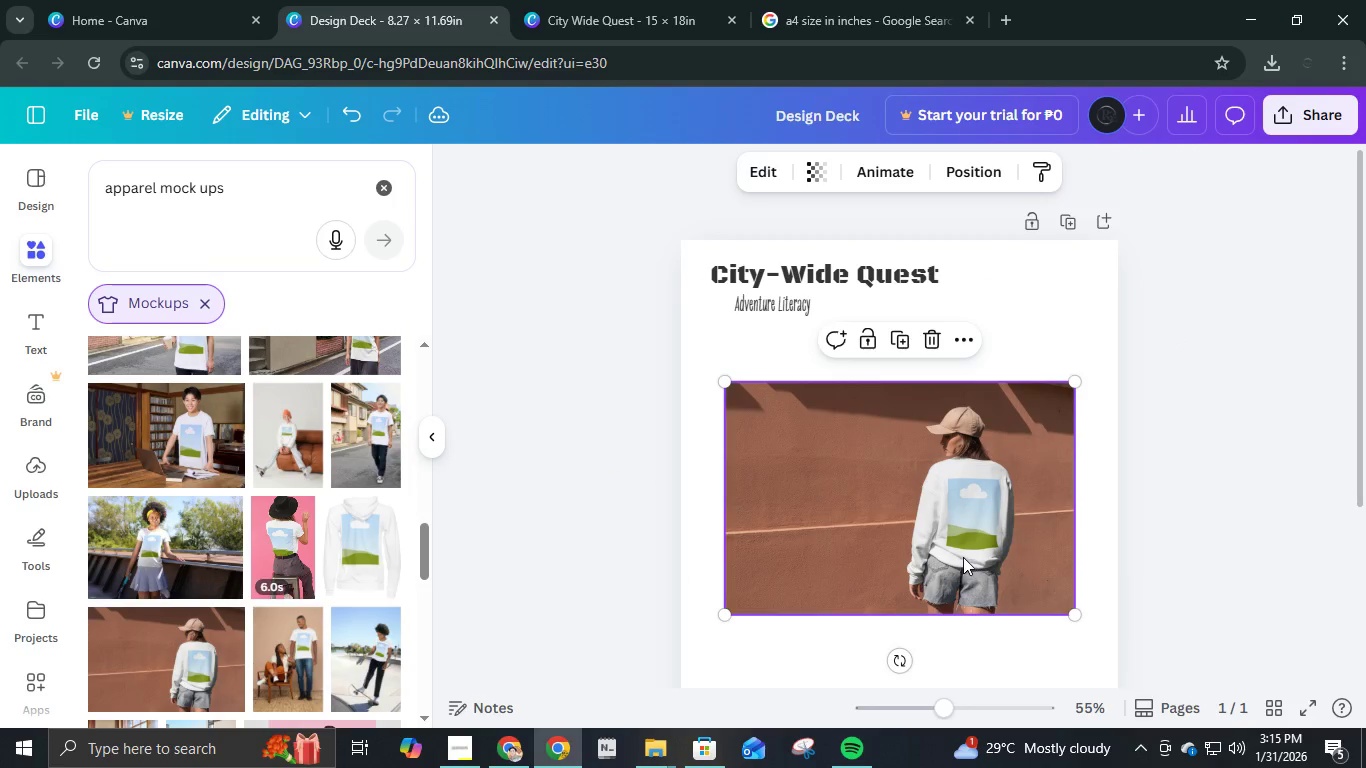 
left_click_drag(start_coordinate=[965, 558], to_coordinate=[962, 538])
 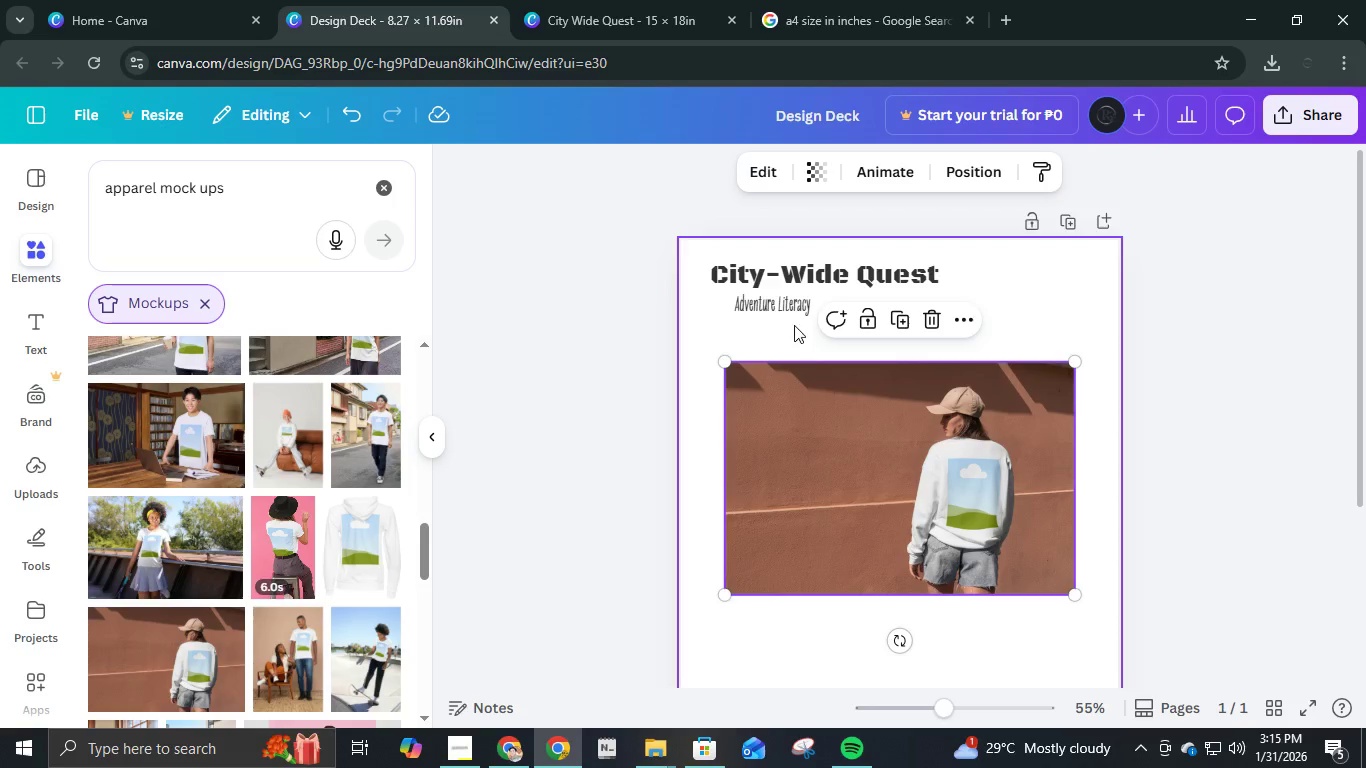 
left_click([794, 311])
 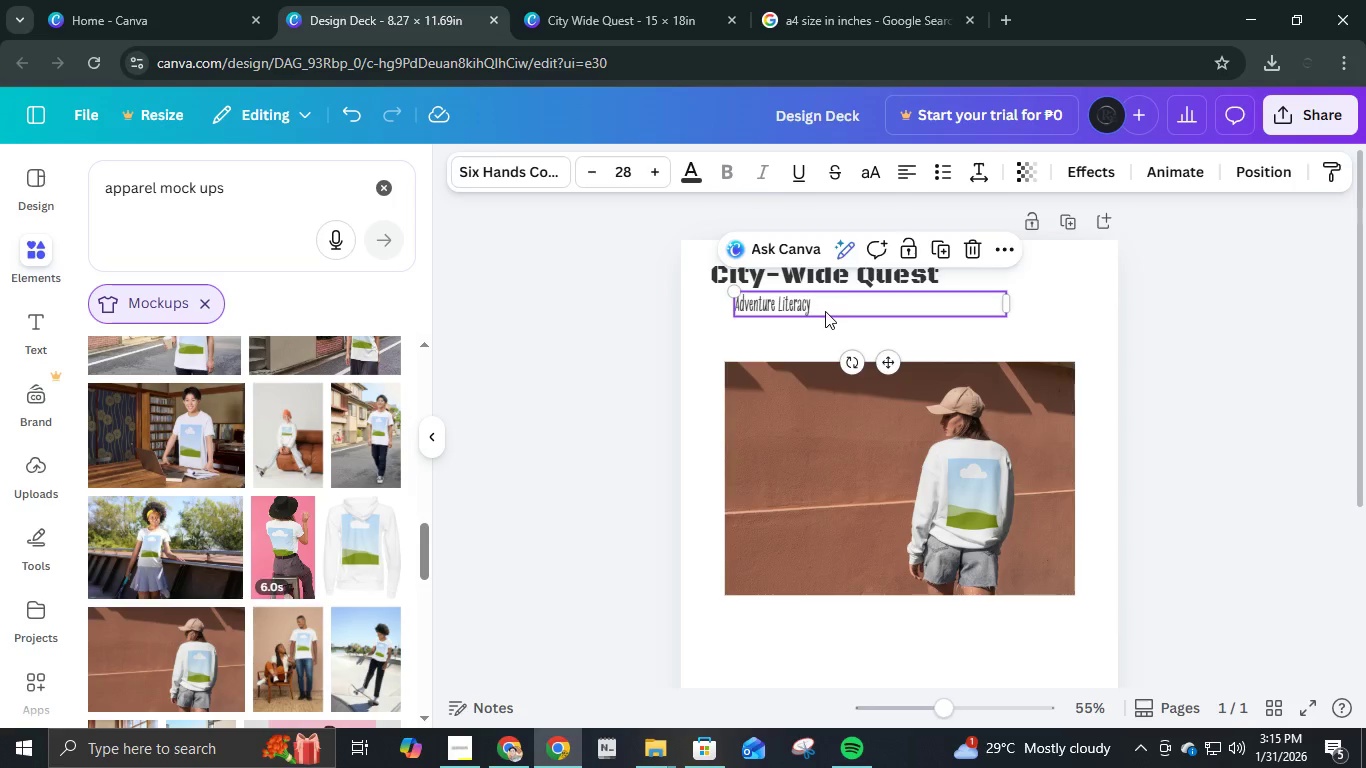 
left_click([825, 311])
 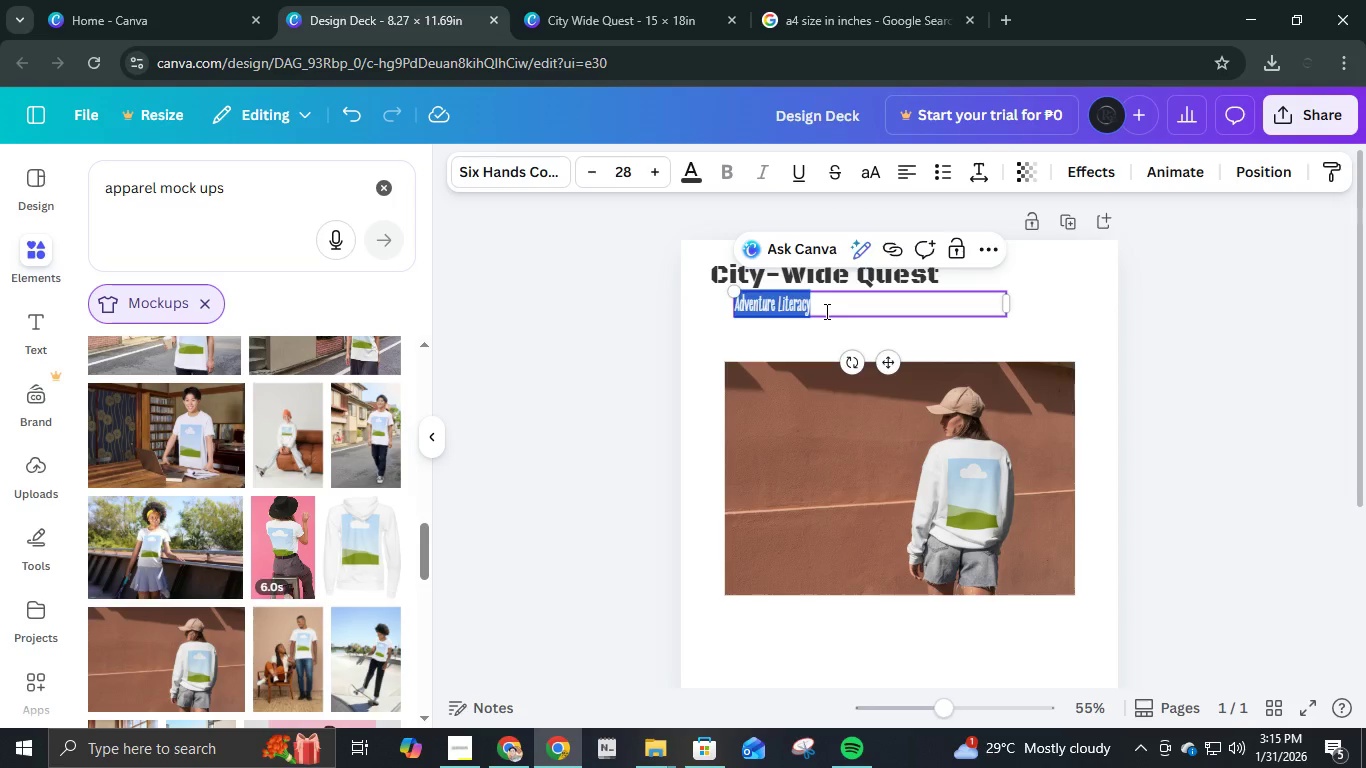 
left_click([825, 311])
 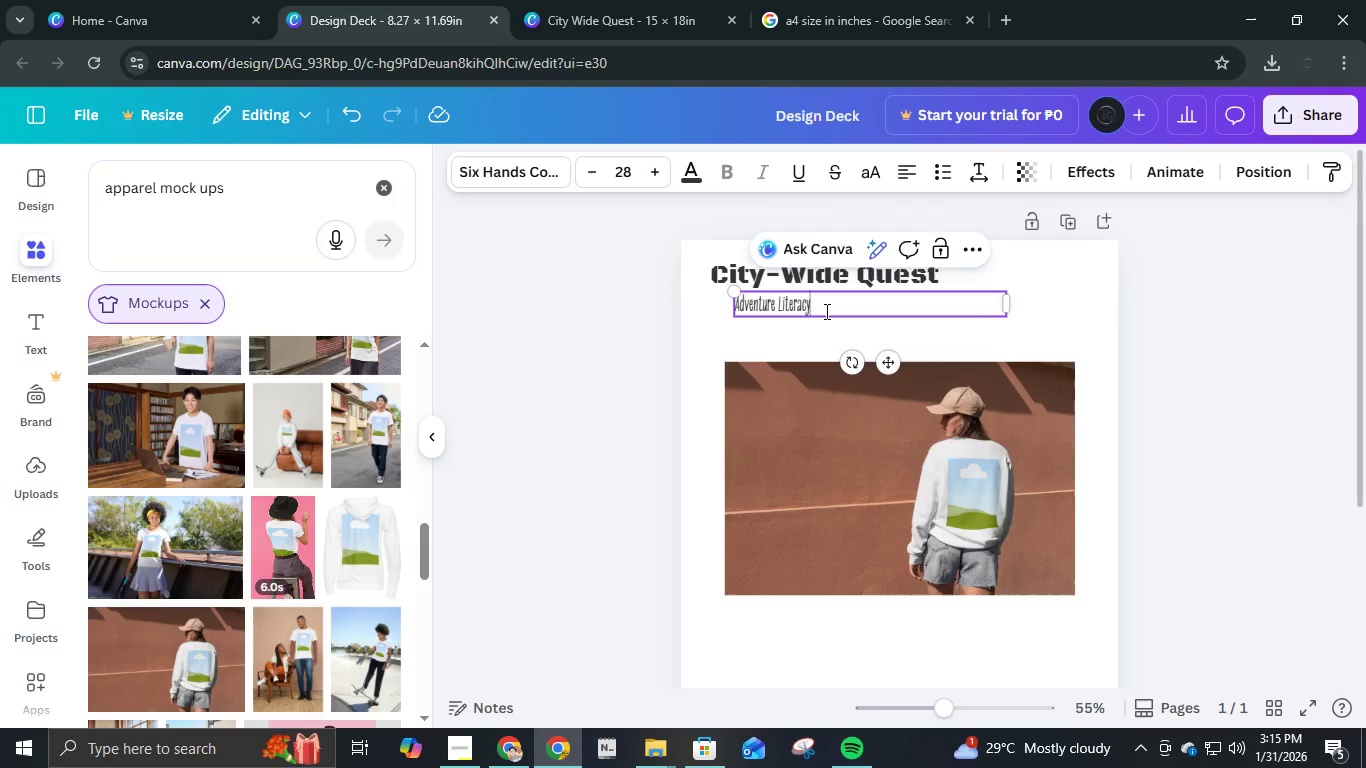 
type( MockUp)
key(Backspace)
key(Backspace)
type(-Ups)
 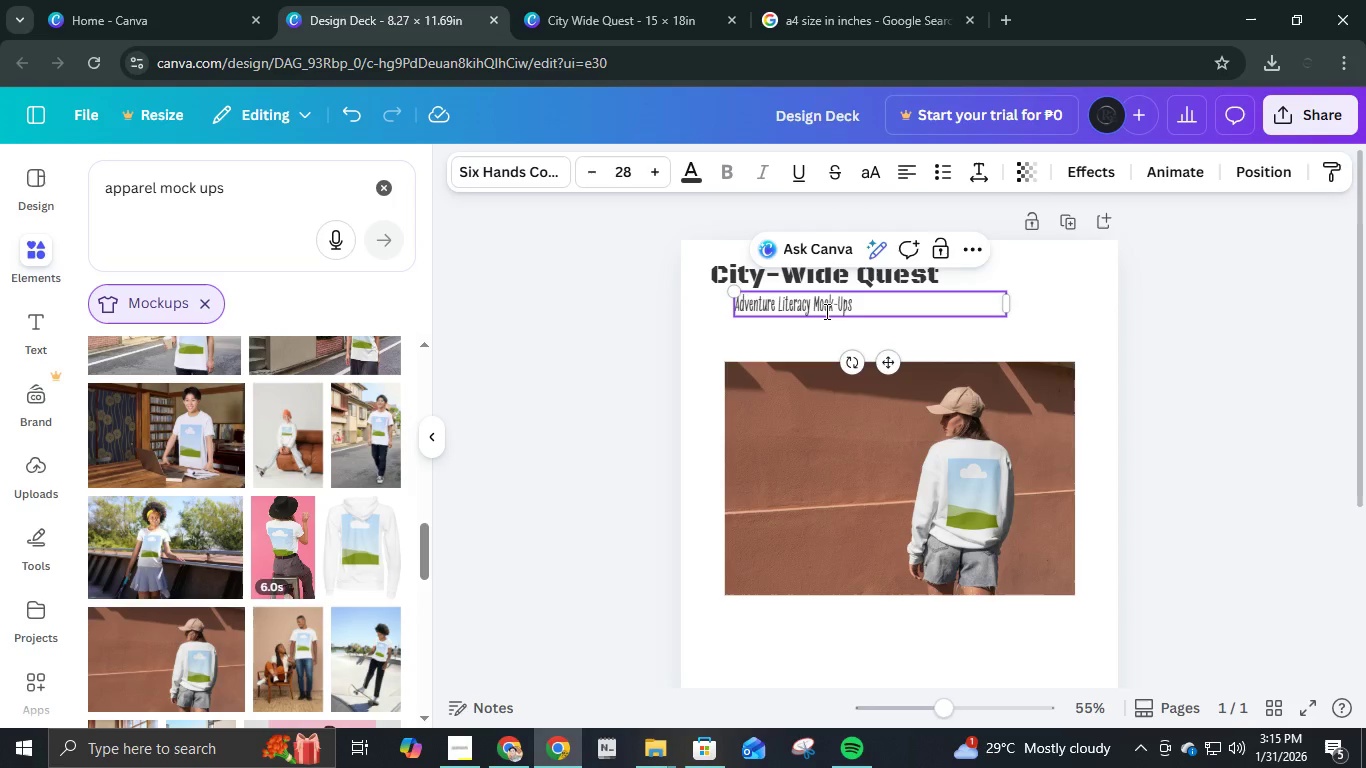 
left_click([1278, 380])
 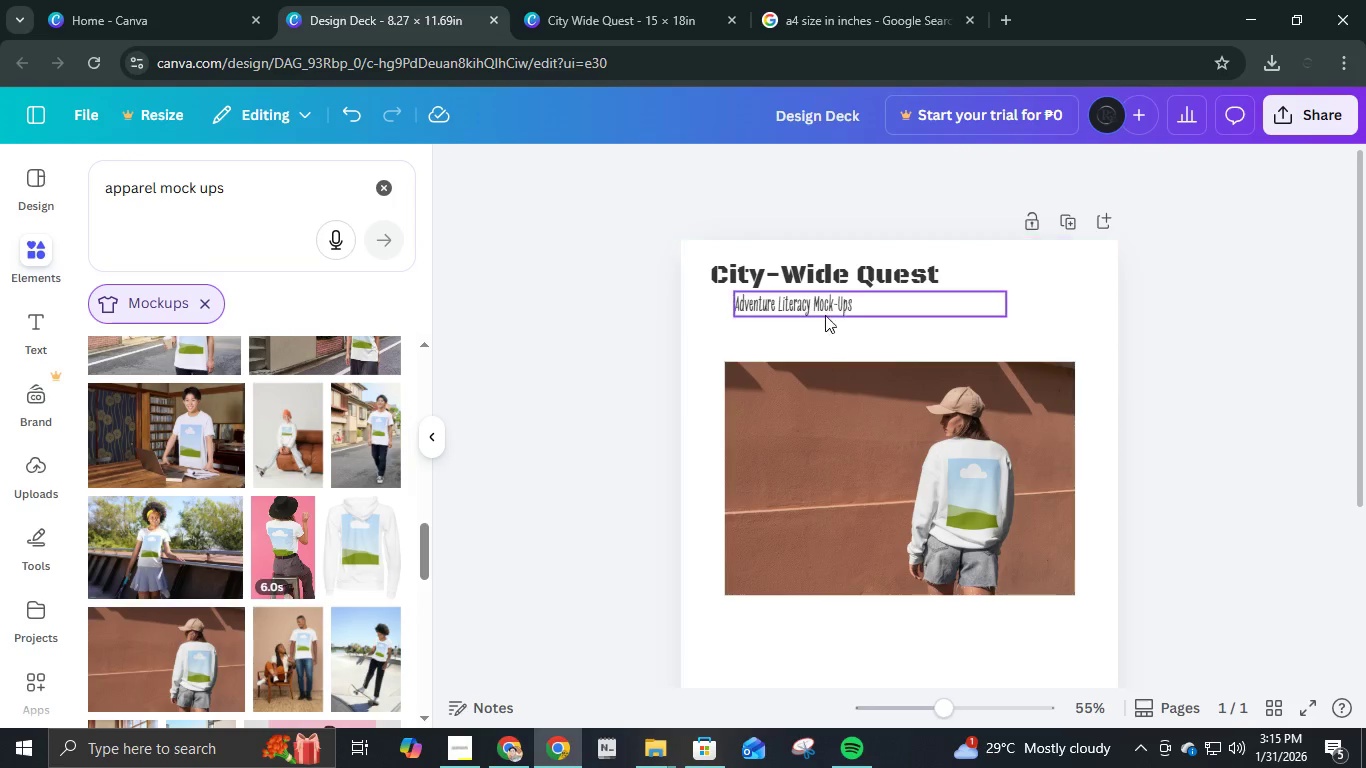 
left_click([821, 311])
 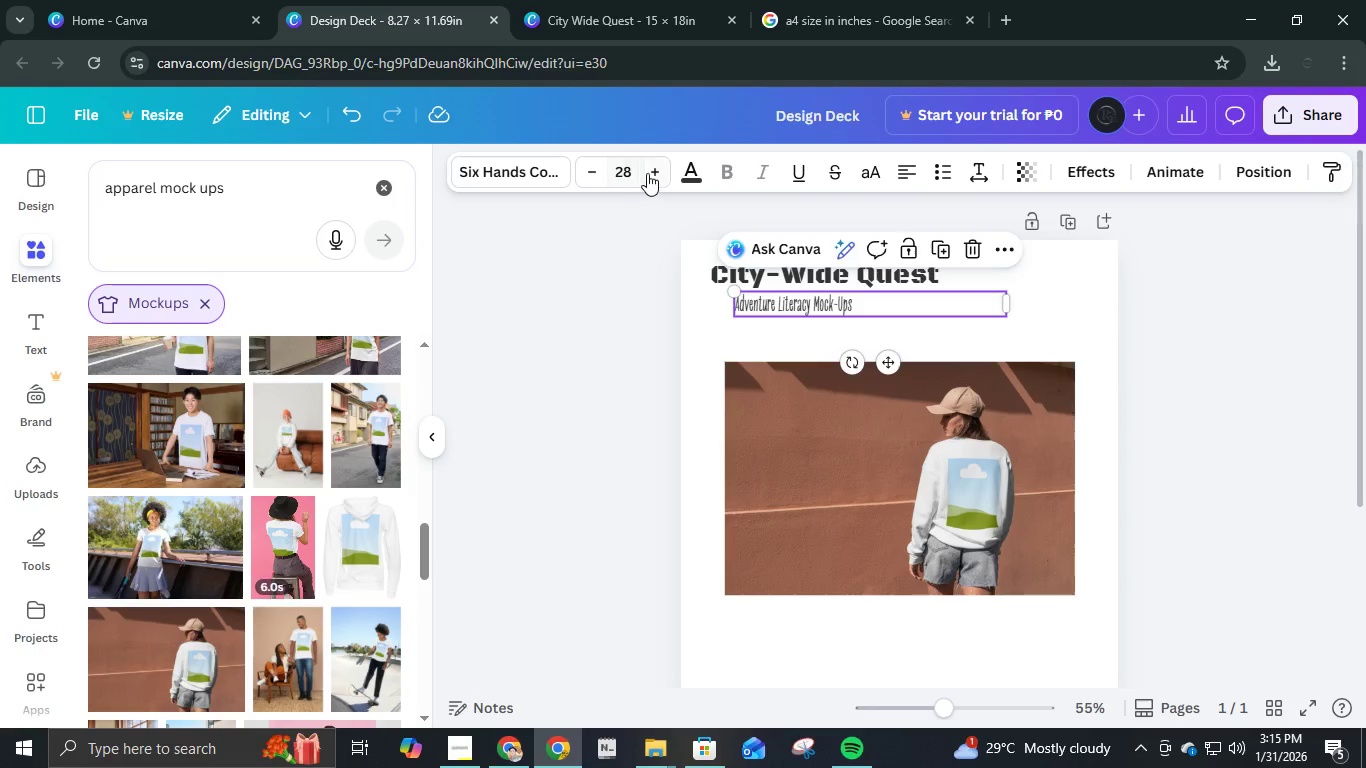 
double_click([649, 173])
 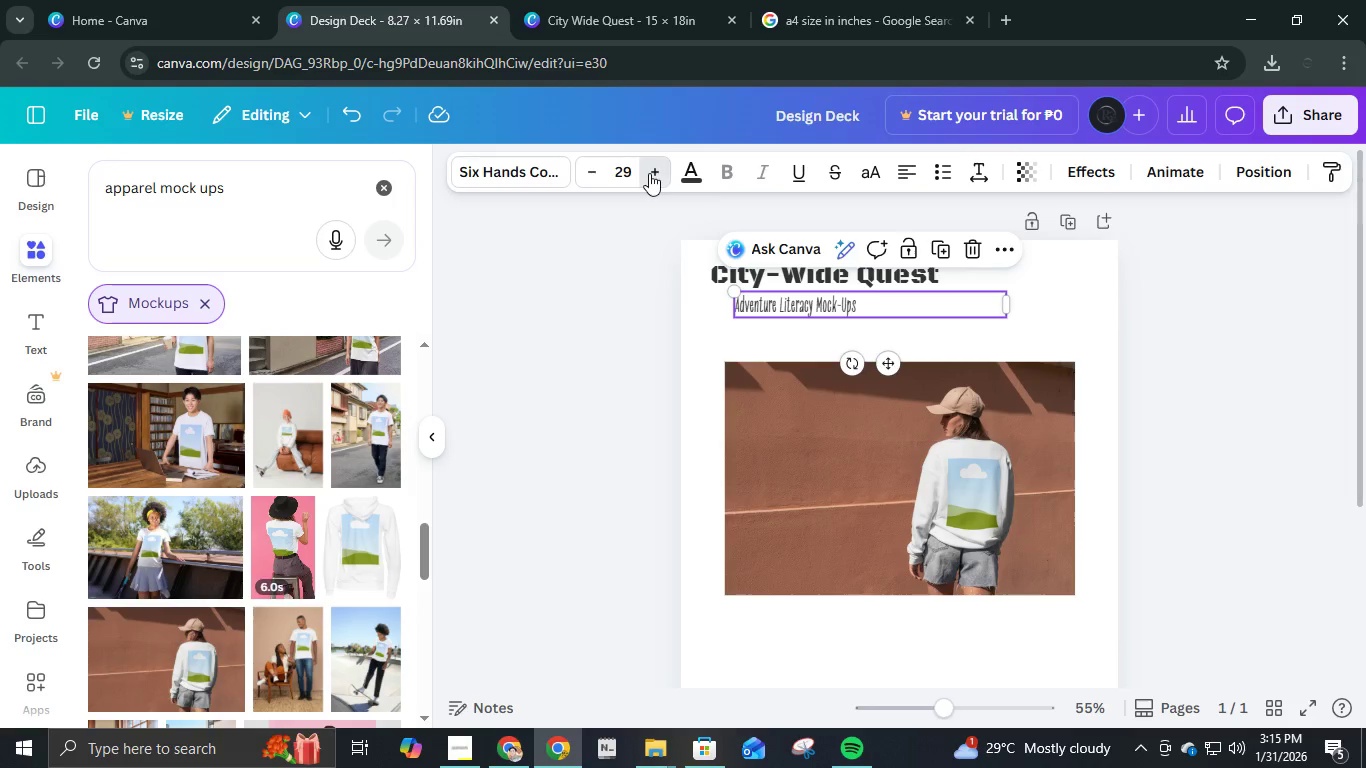 
triple_click([649, 173])
 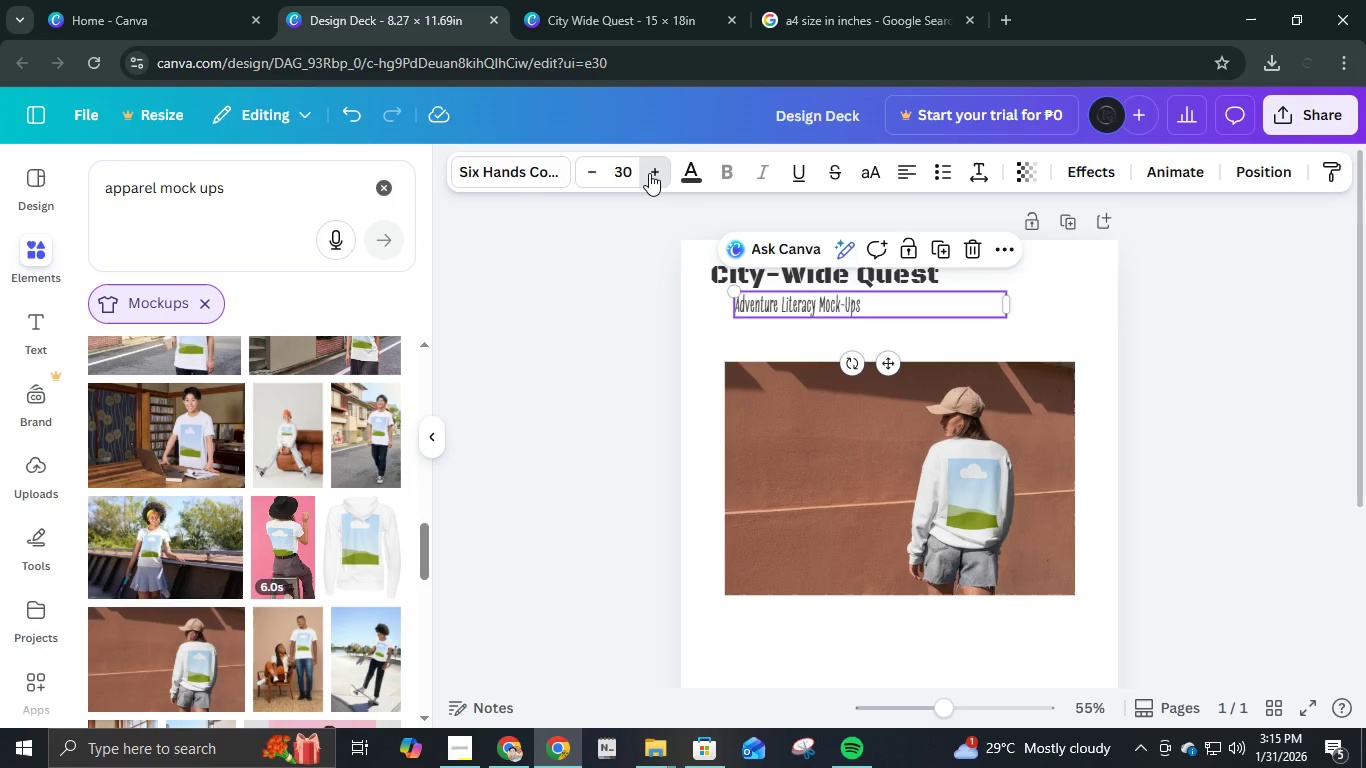 
triple_click([649, 173])
 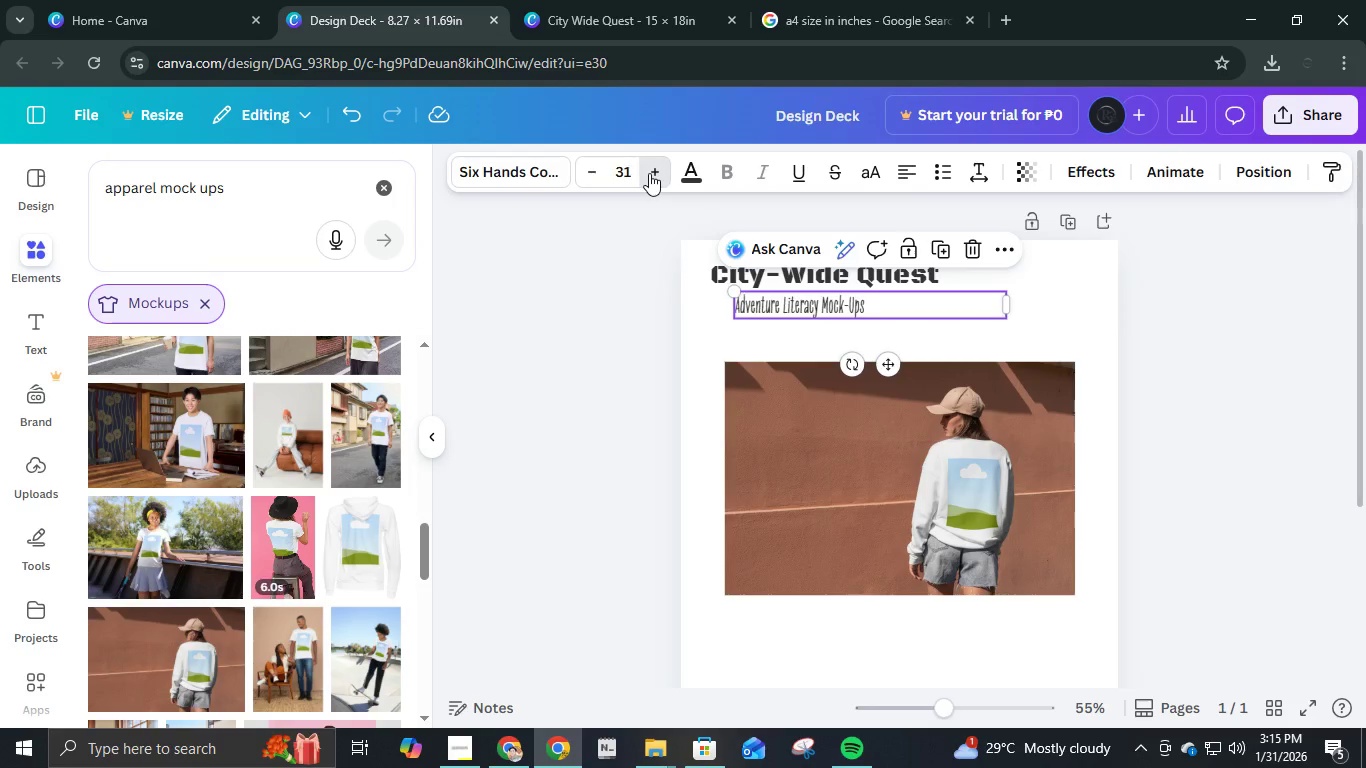 
triple_click([649, 173])
 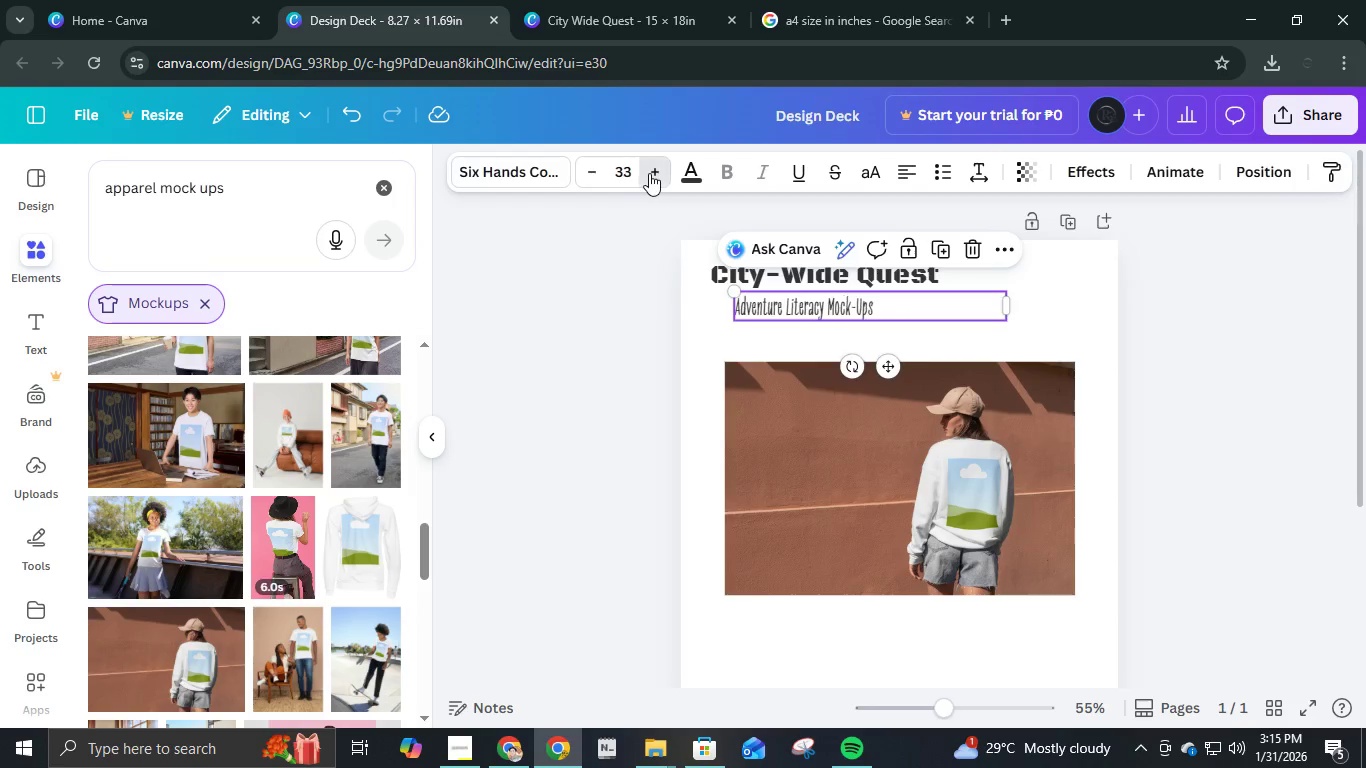 
triple_click([649, 173])
 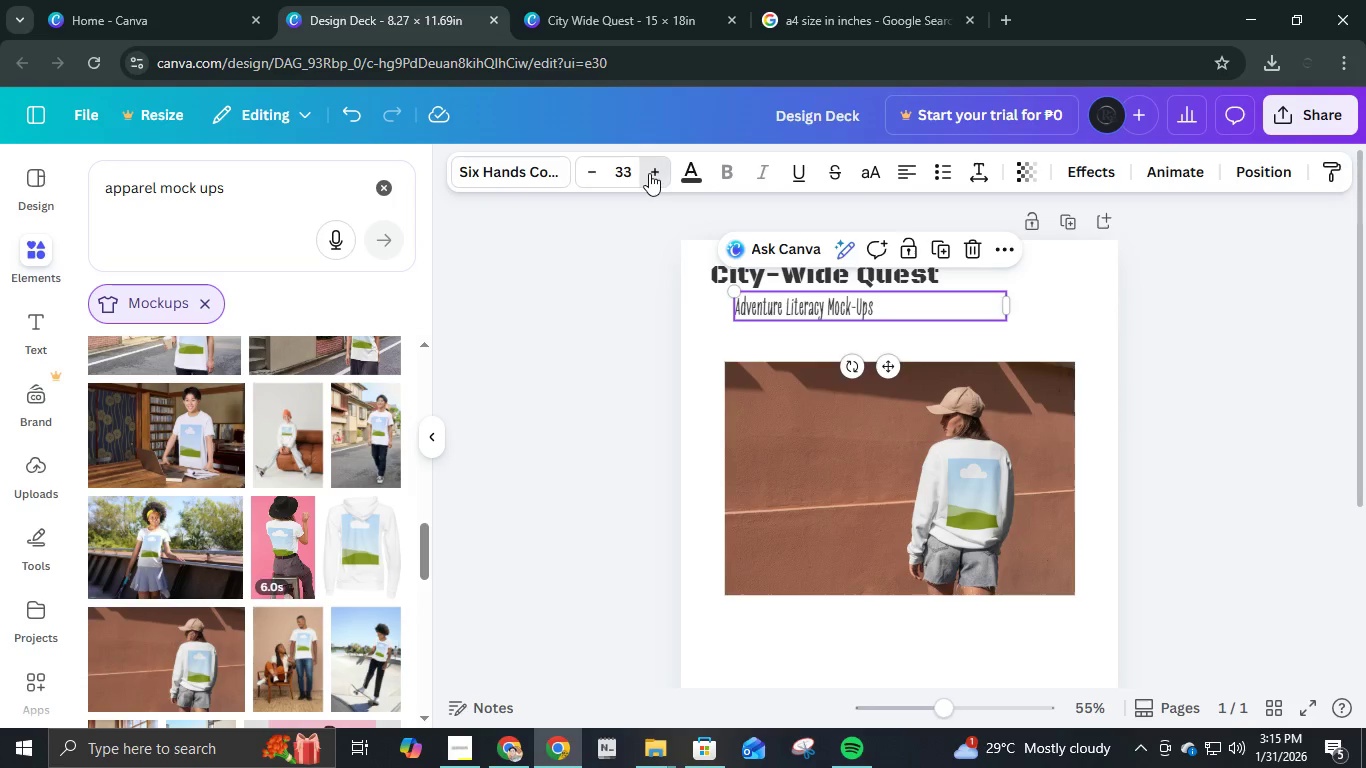 
triple_click([649, 173])
 